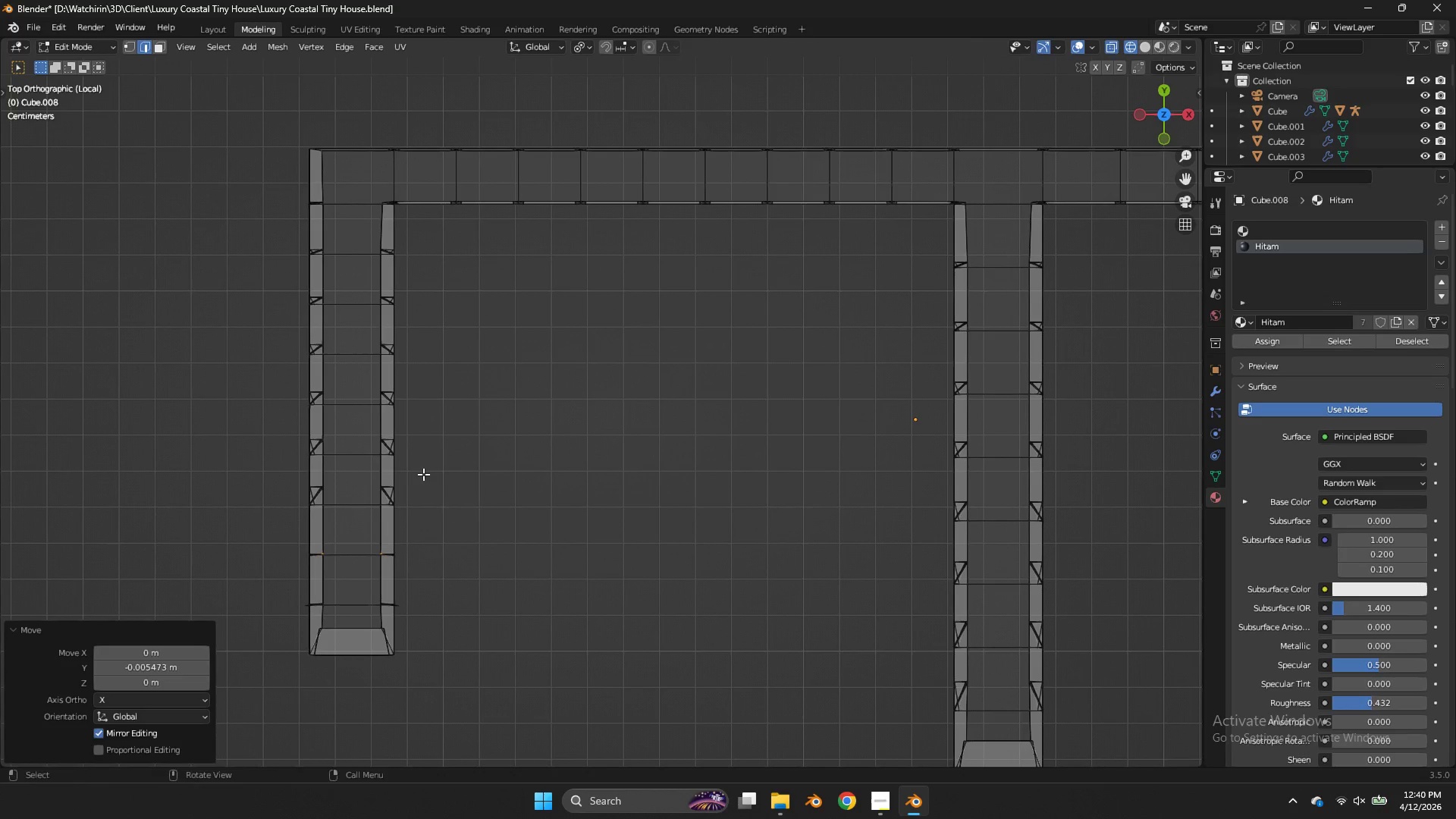 
left_click_drag(start_coordinate=[422, 474], to_coordinate=[299, 491])
 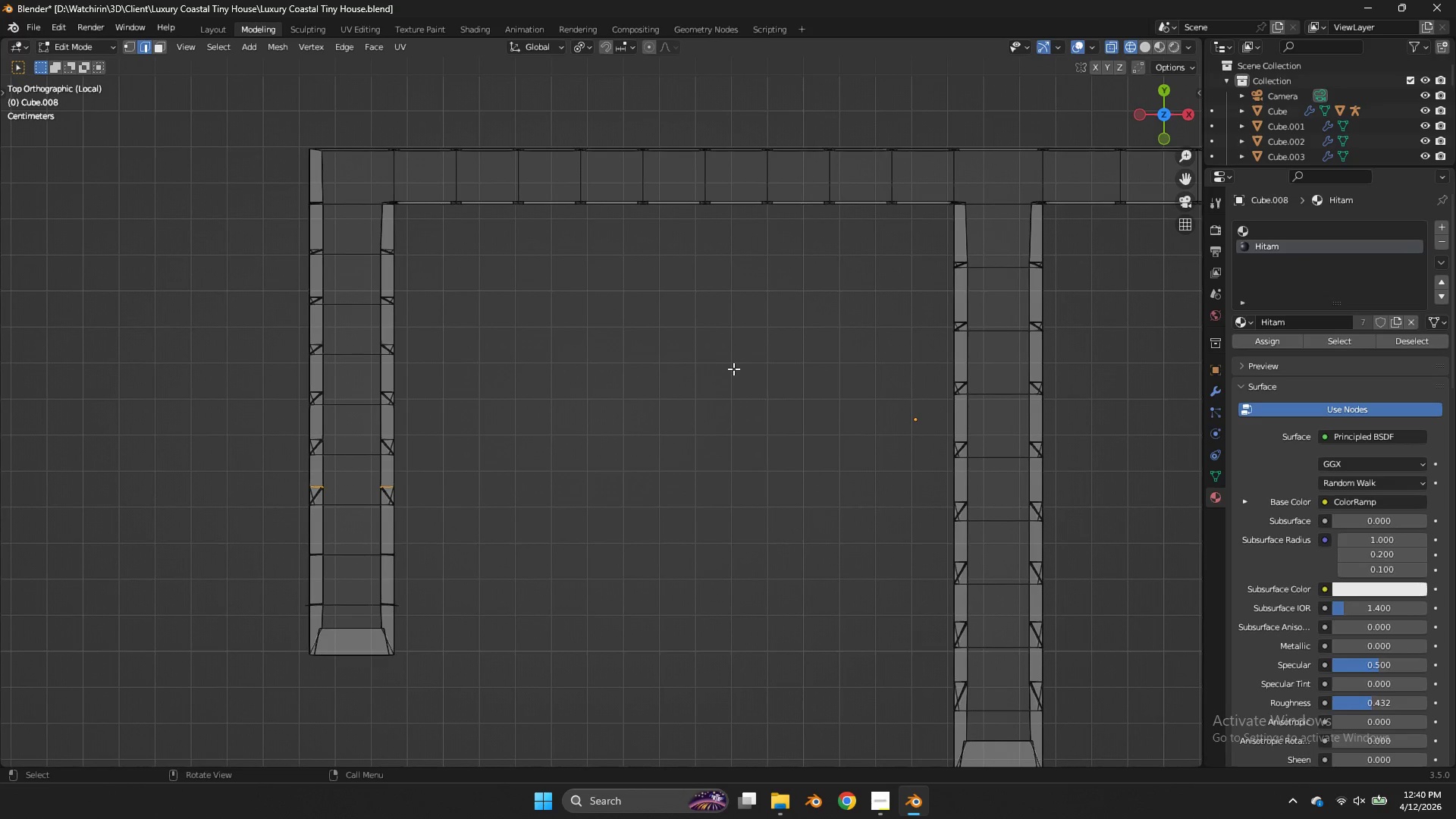 
type(gy)
 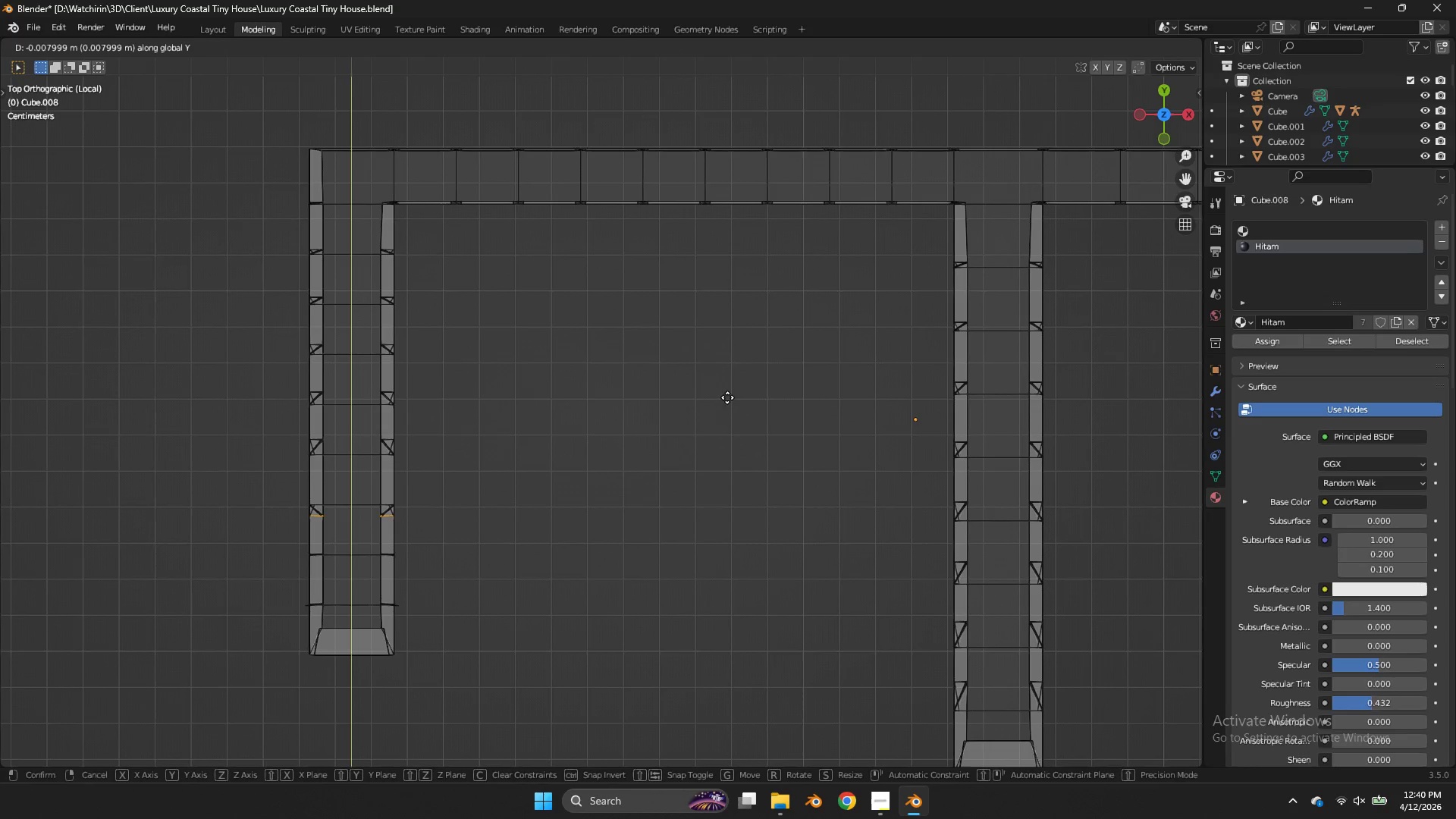 
hold_key(key=ShiftLeft, duration=1.92)
left_click([719, 296])
 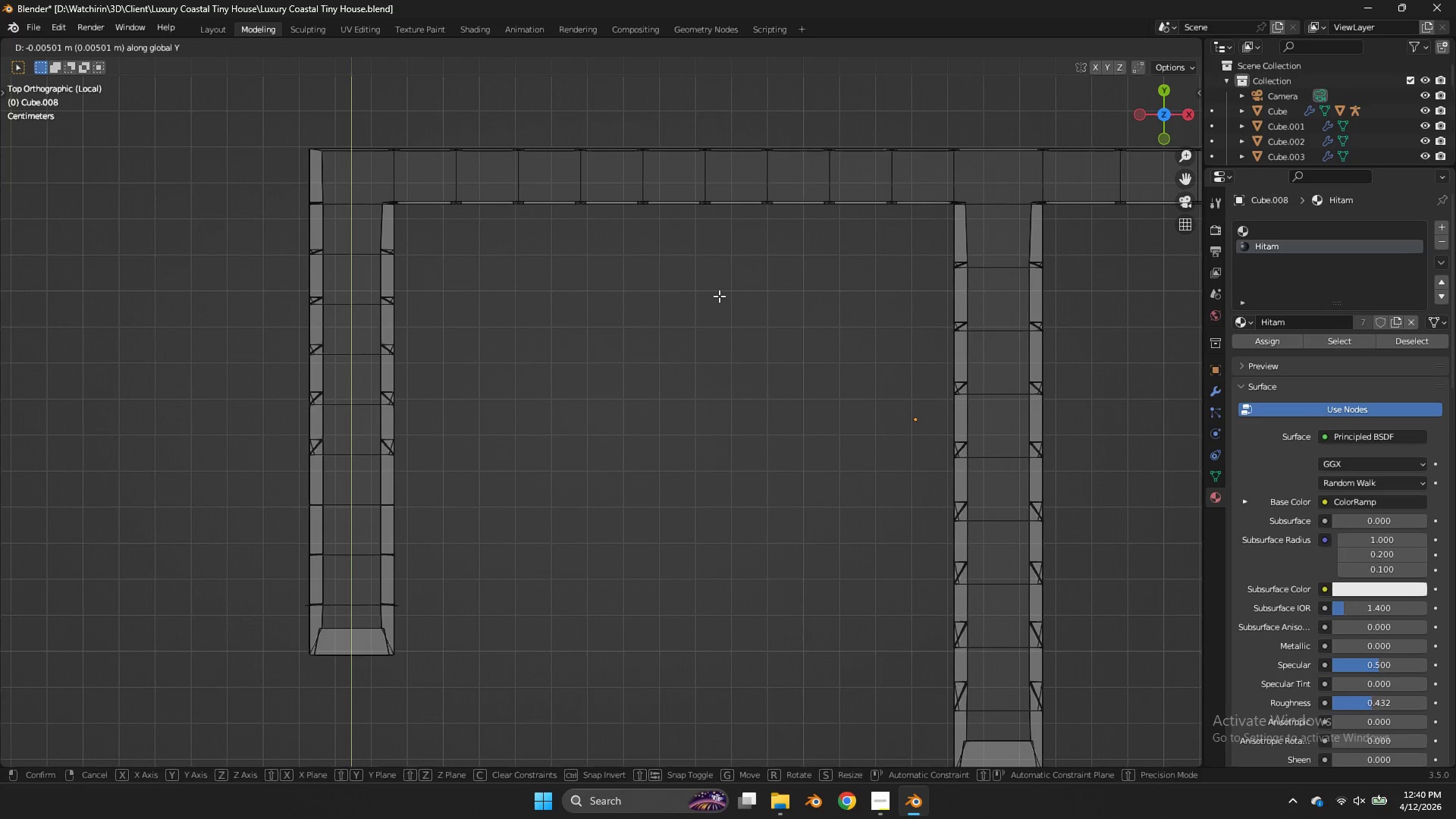 
key(Control+ControlLeft)
 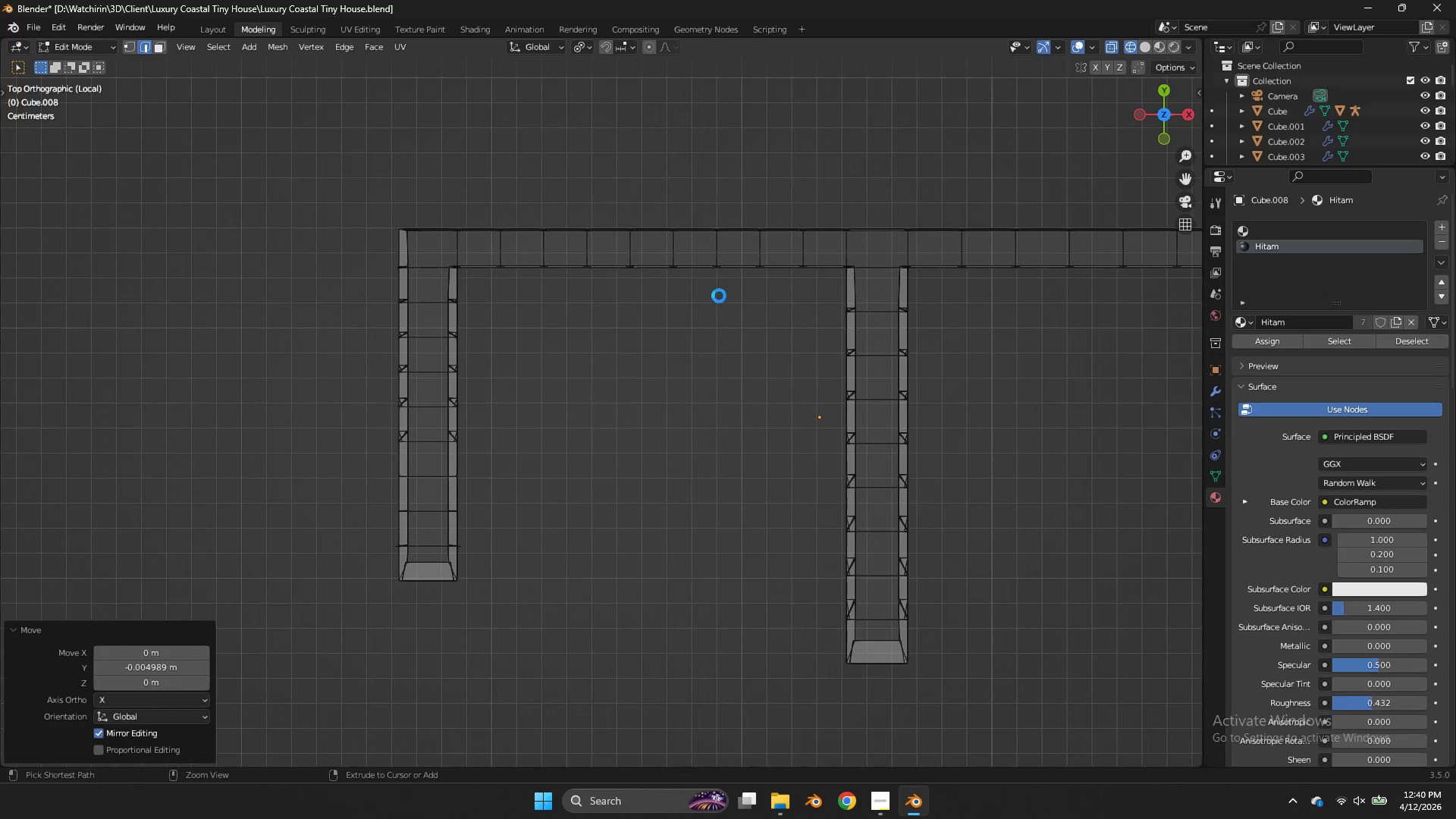 
key(Control+S)
 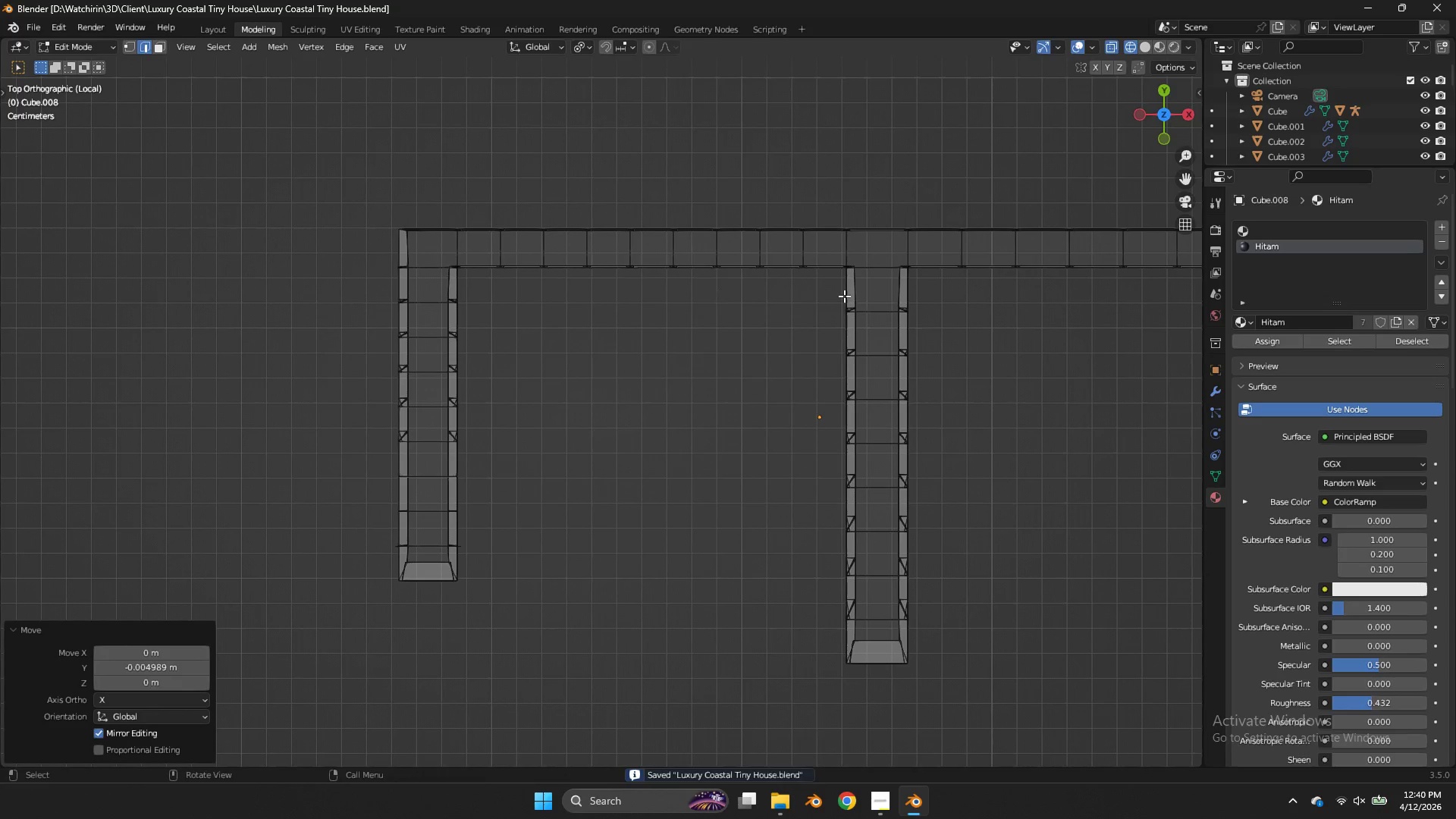 
scroll: coordinate [719, 296], scroll_direction: down, amount: 2.0
 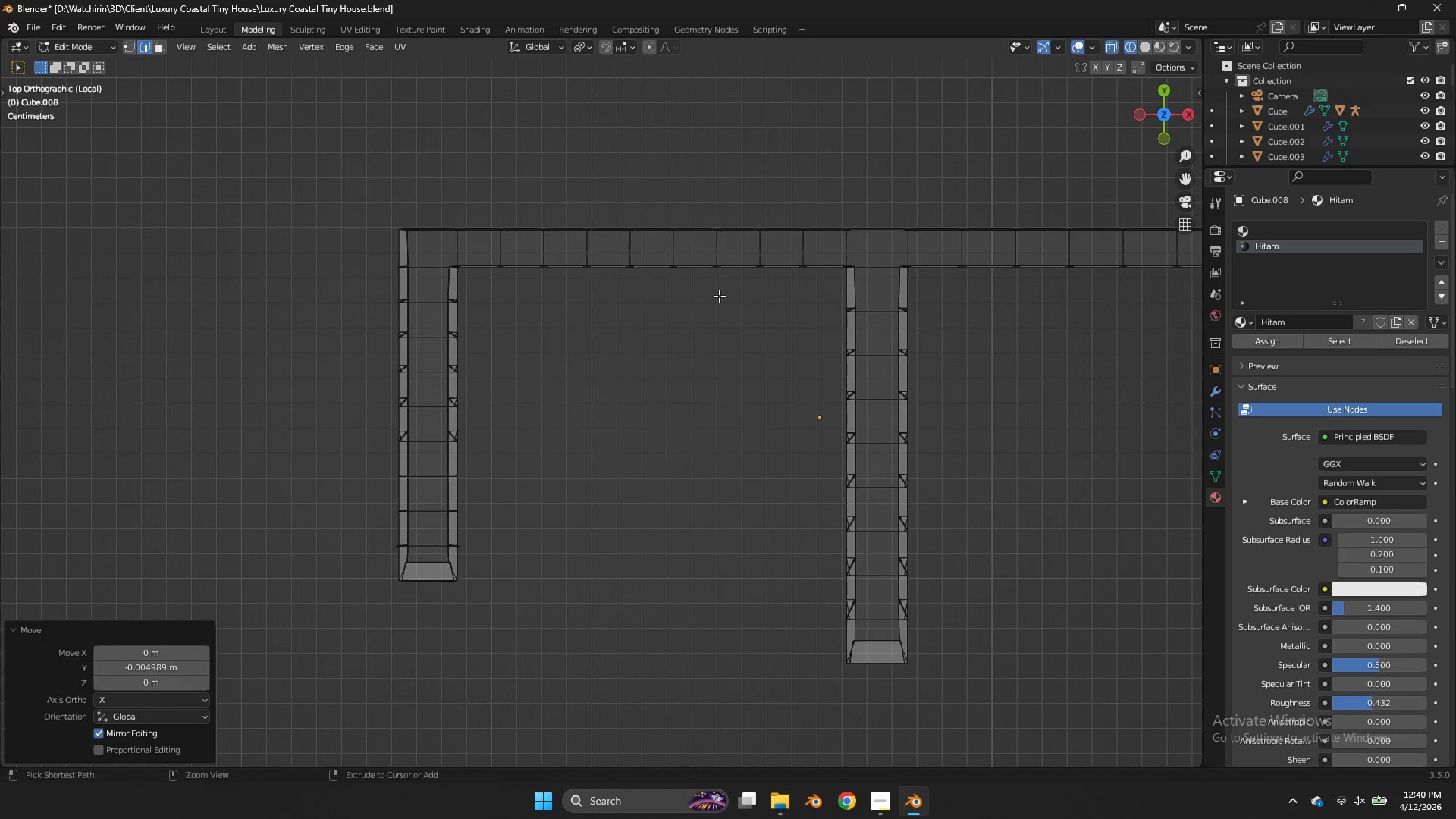 
key(Z)
 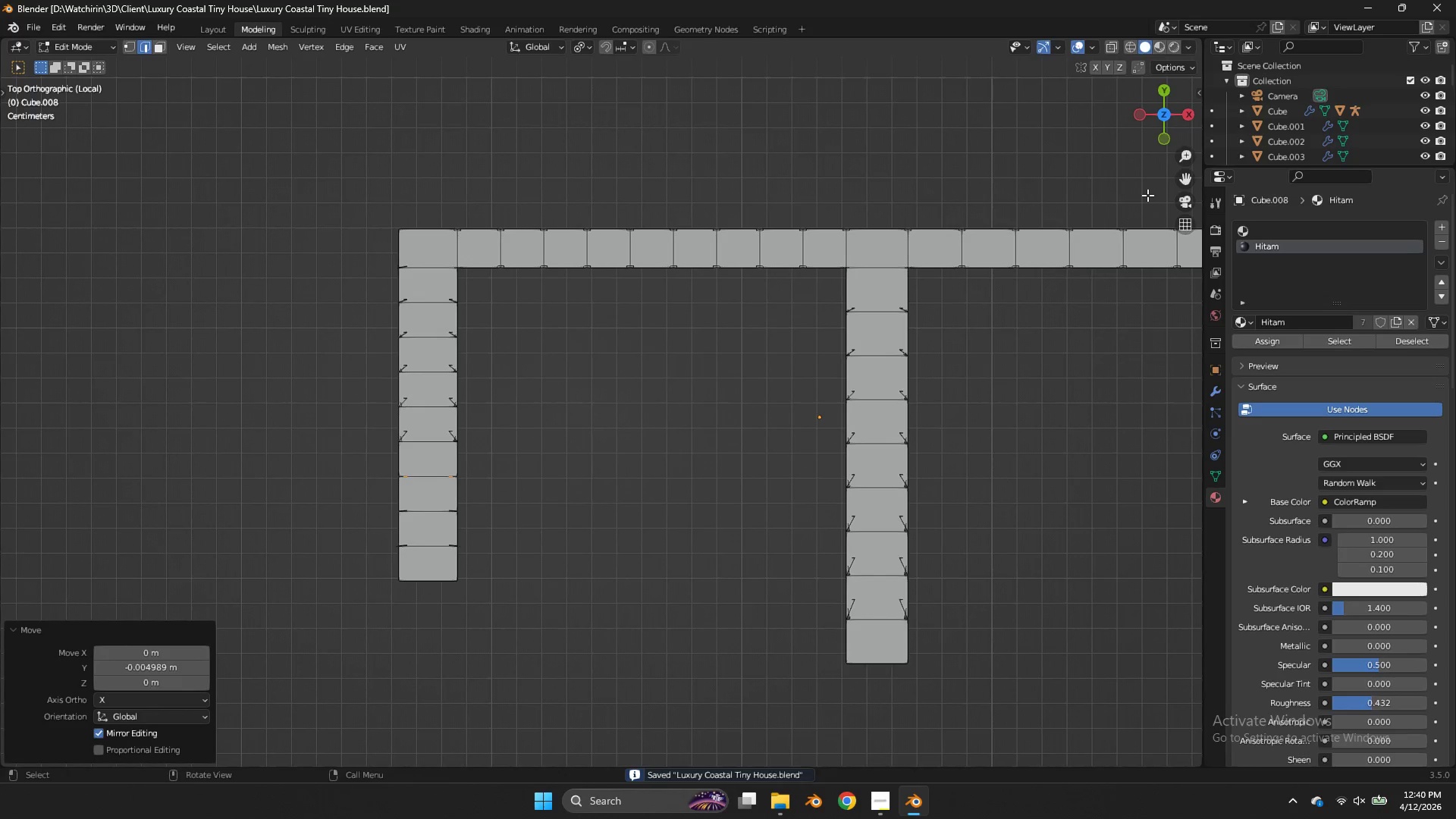 
key(Tab)
 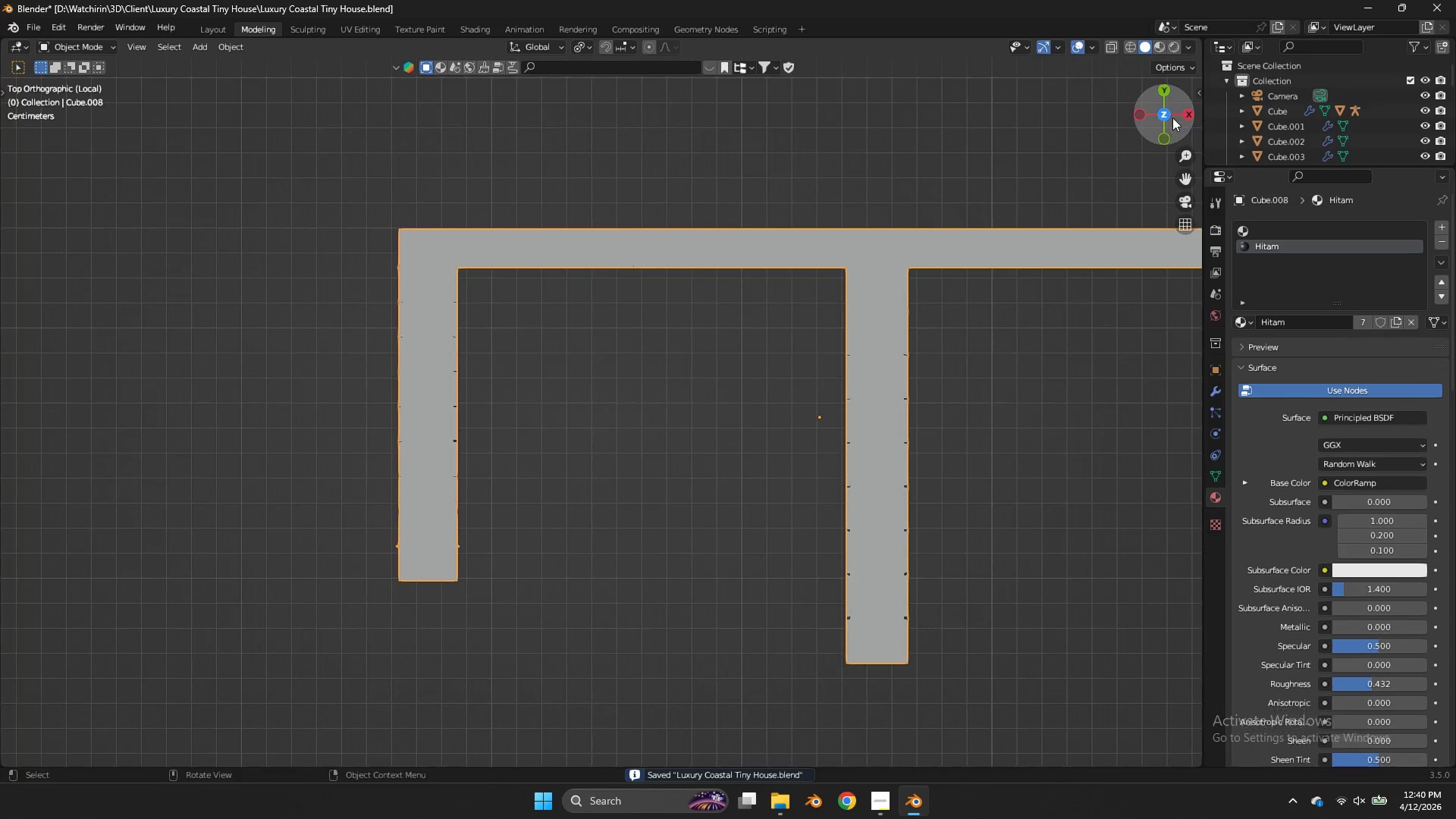 
left_click_drag(start_coordinate=[1170, 123], to_coordinate=[150, 700])
 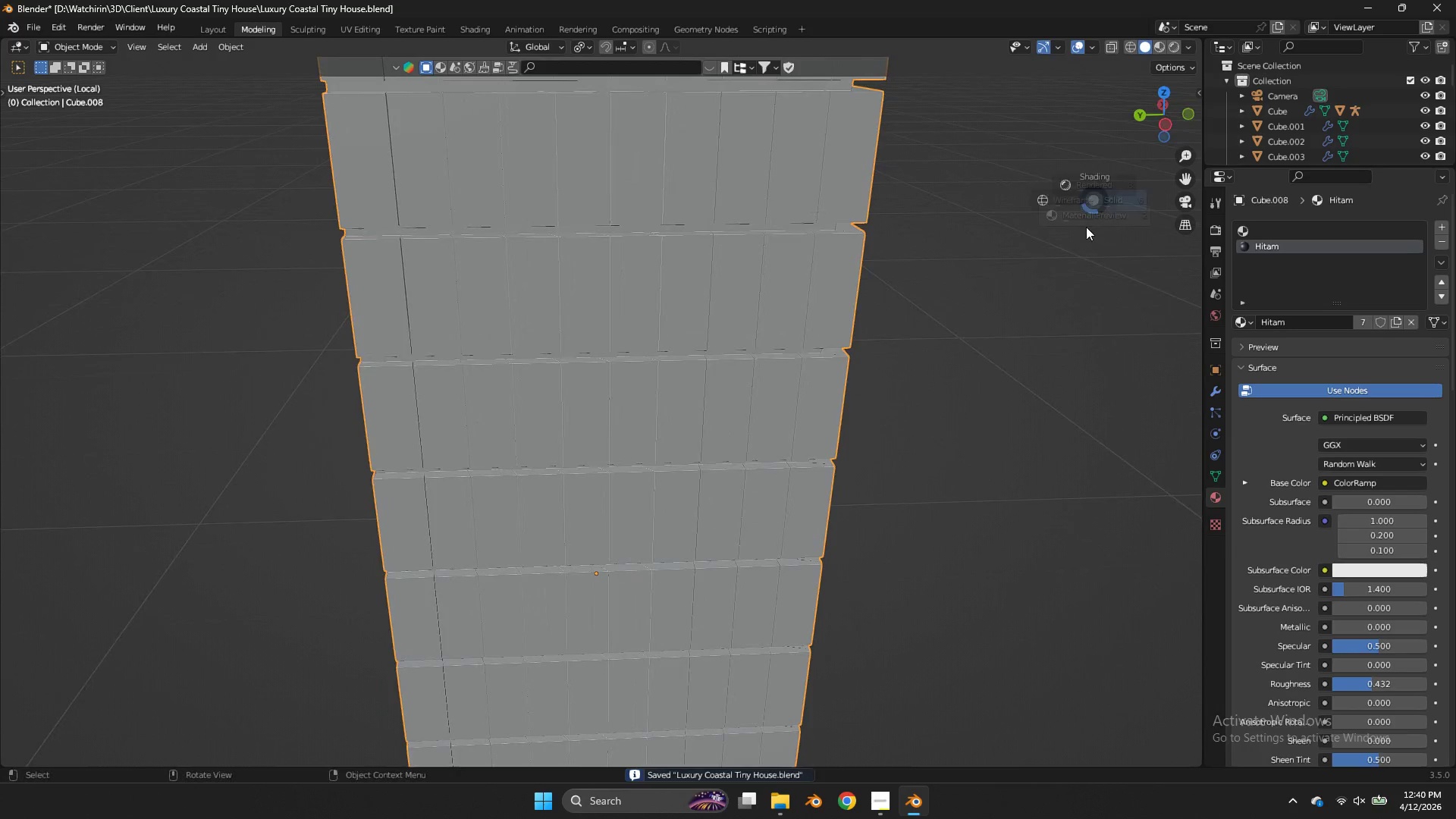 
key(Z)
 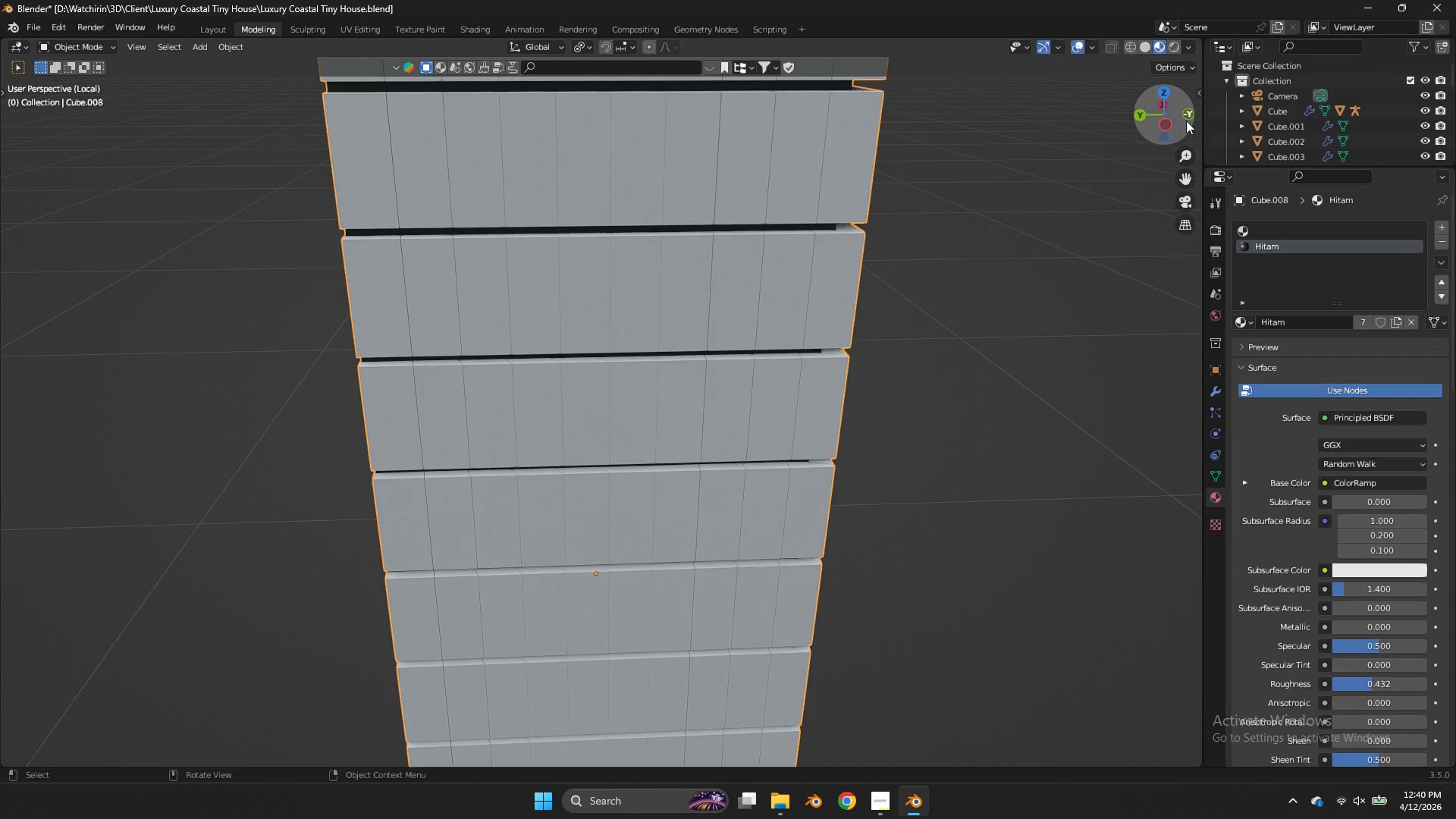 
left_click_drag(start_coordinate=[1181, 121], to_coordinate=[963, 130])
 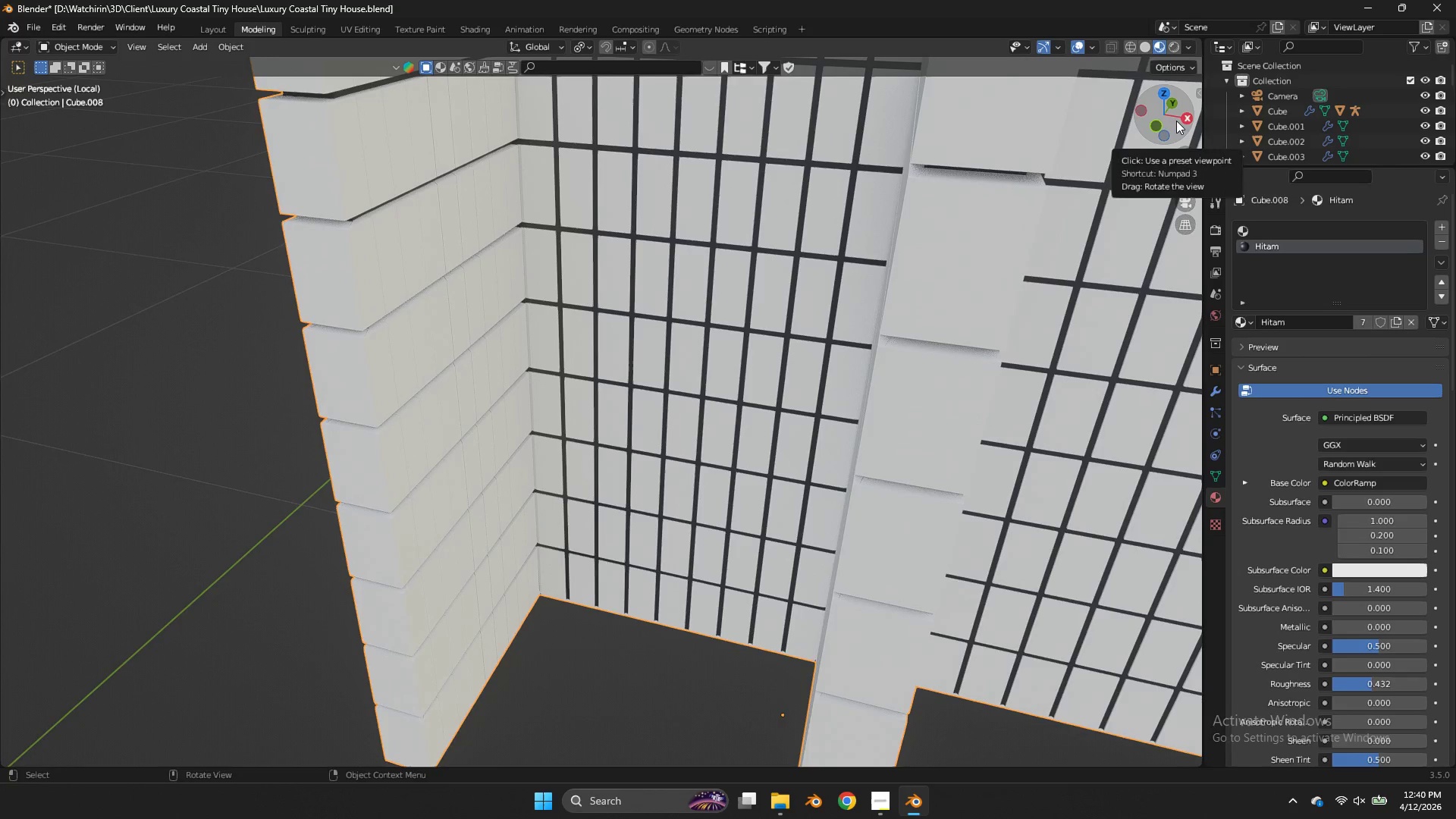 
key(NumpadDivide)
 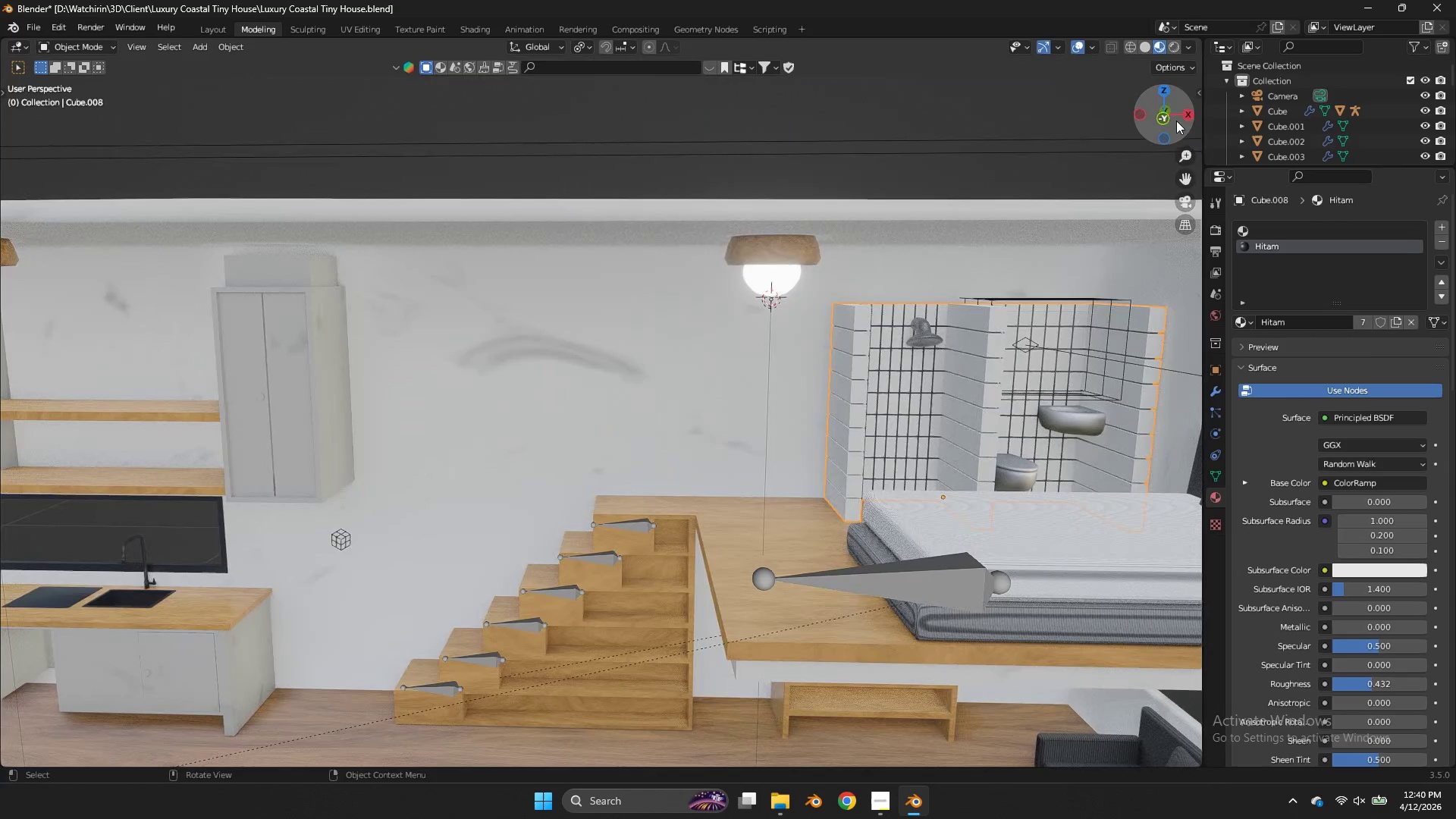 
left_click_drag(start_coordinate=[1176, 123], to_coordinate=[42, 133])
 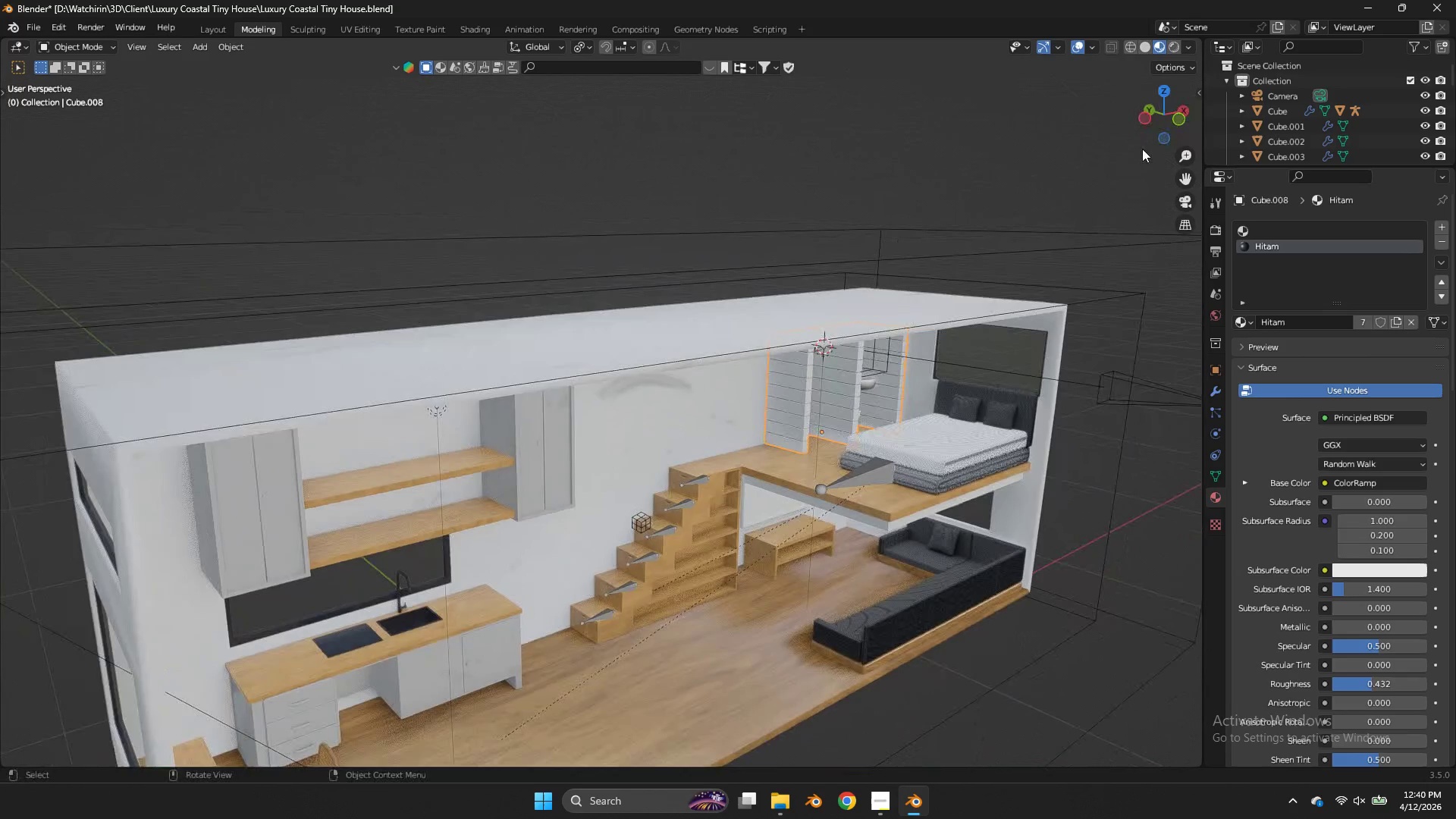 
scroll: coordinate [1175, 123], scroll_direction: down, amount: 2.0
 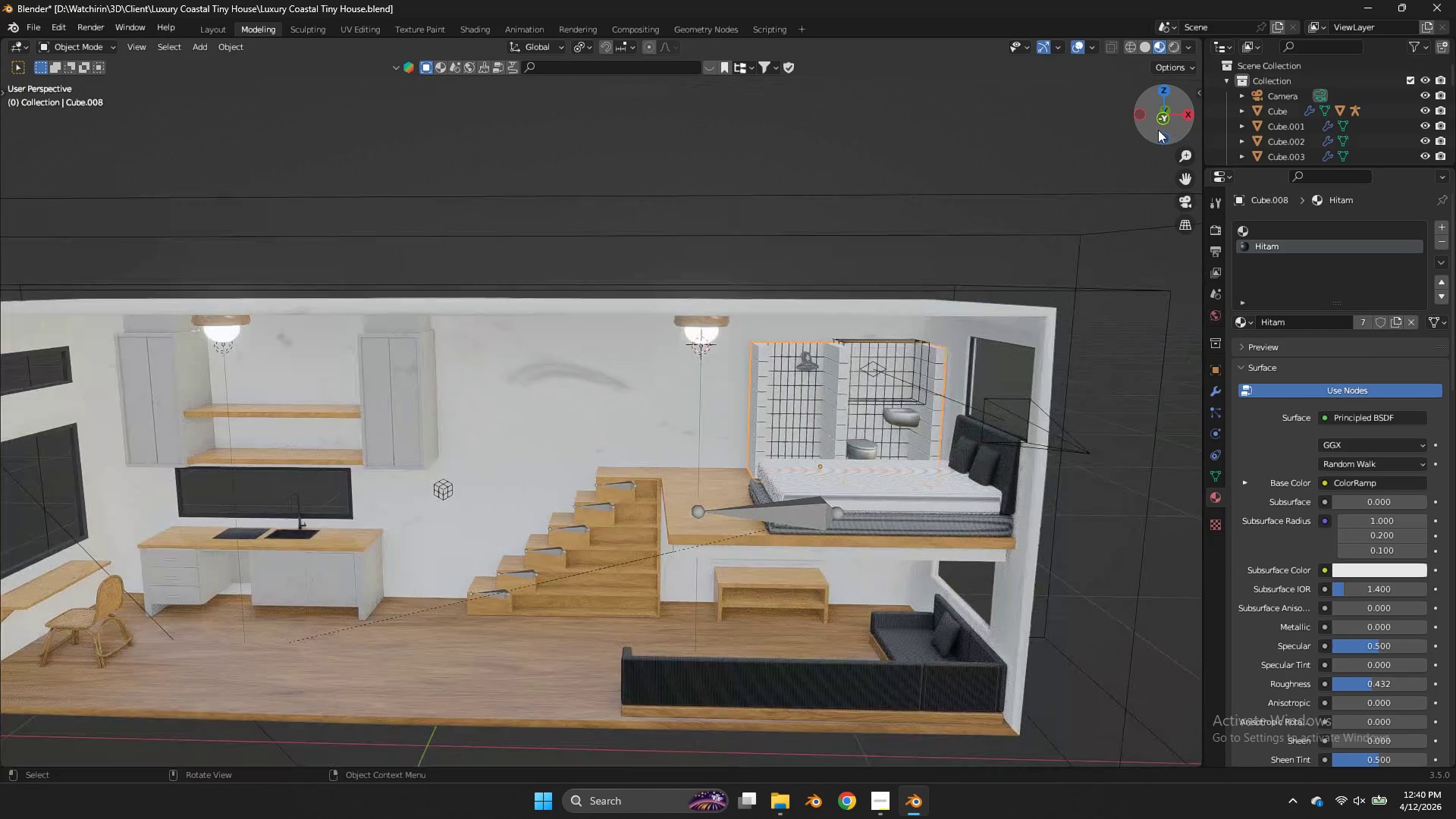 
key(Z)
 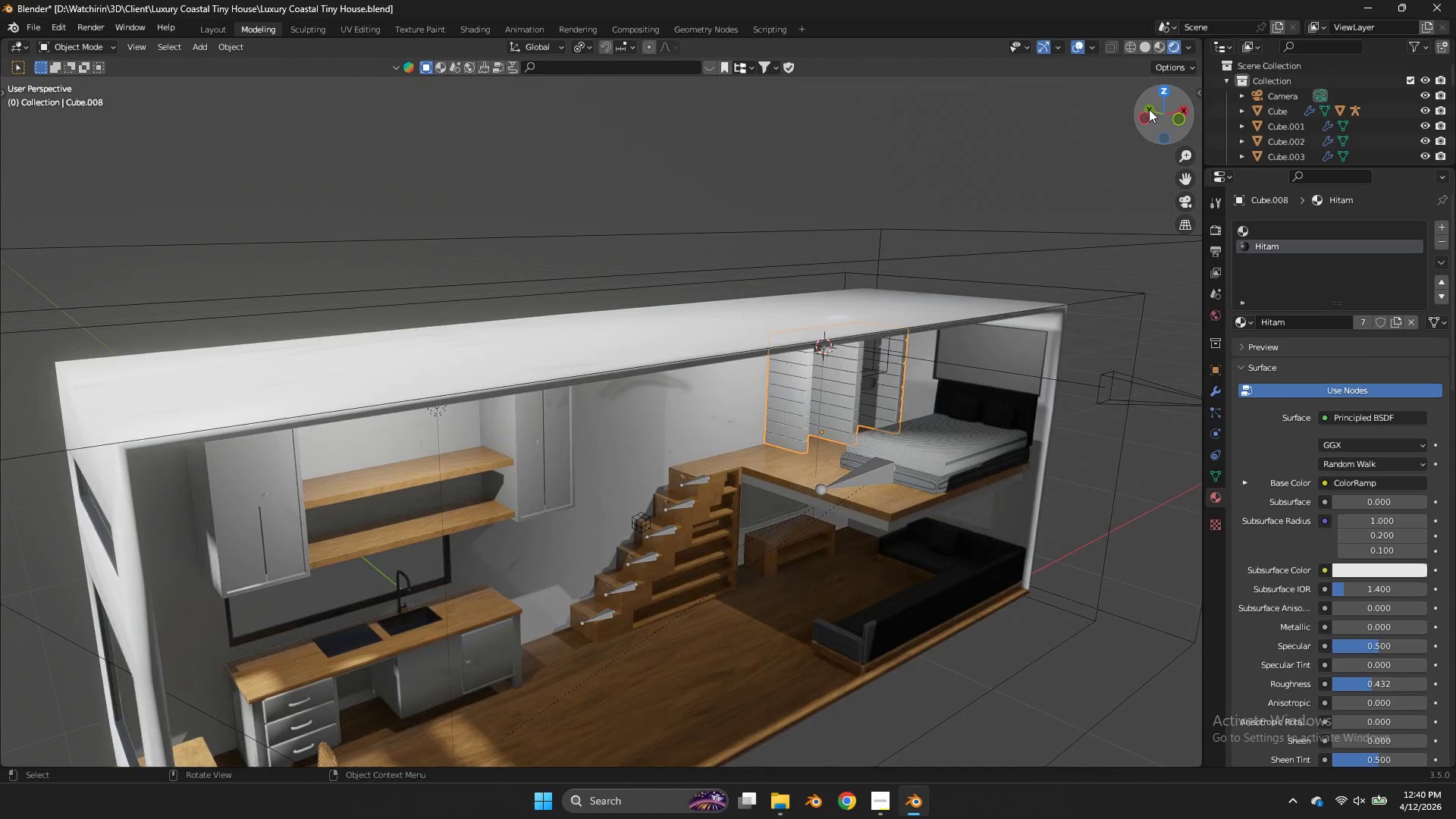 
left_click_drag(start_coordinate=[1149, 109], to_coordinate=[1124, 67])
 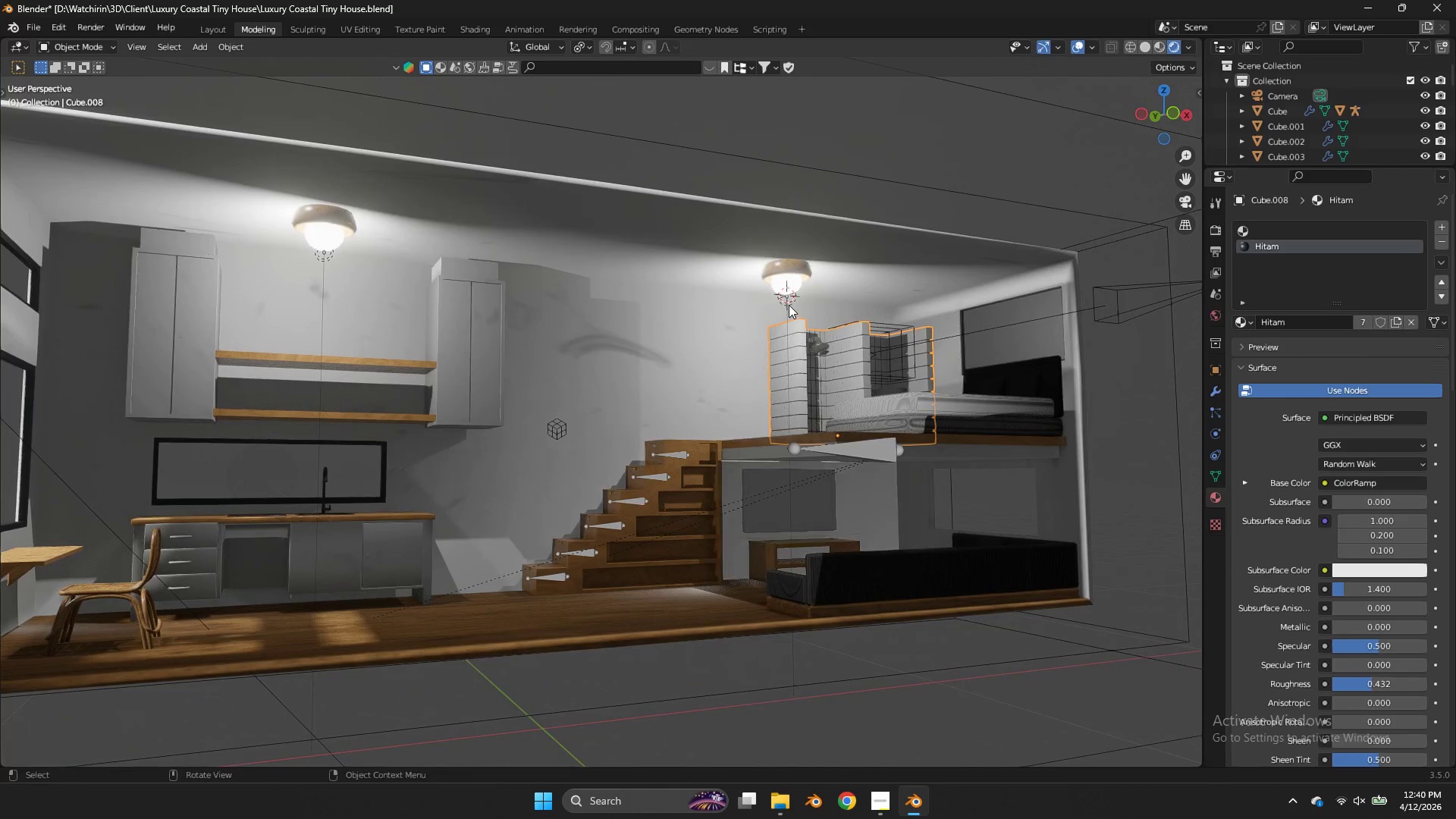 
left_click([789, 302])
 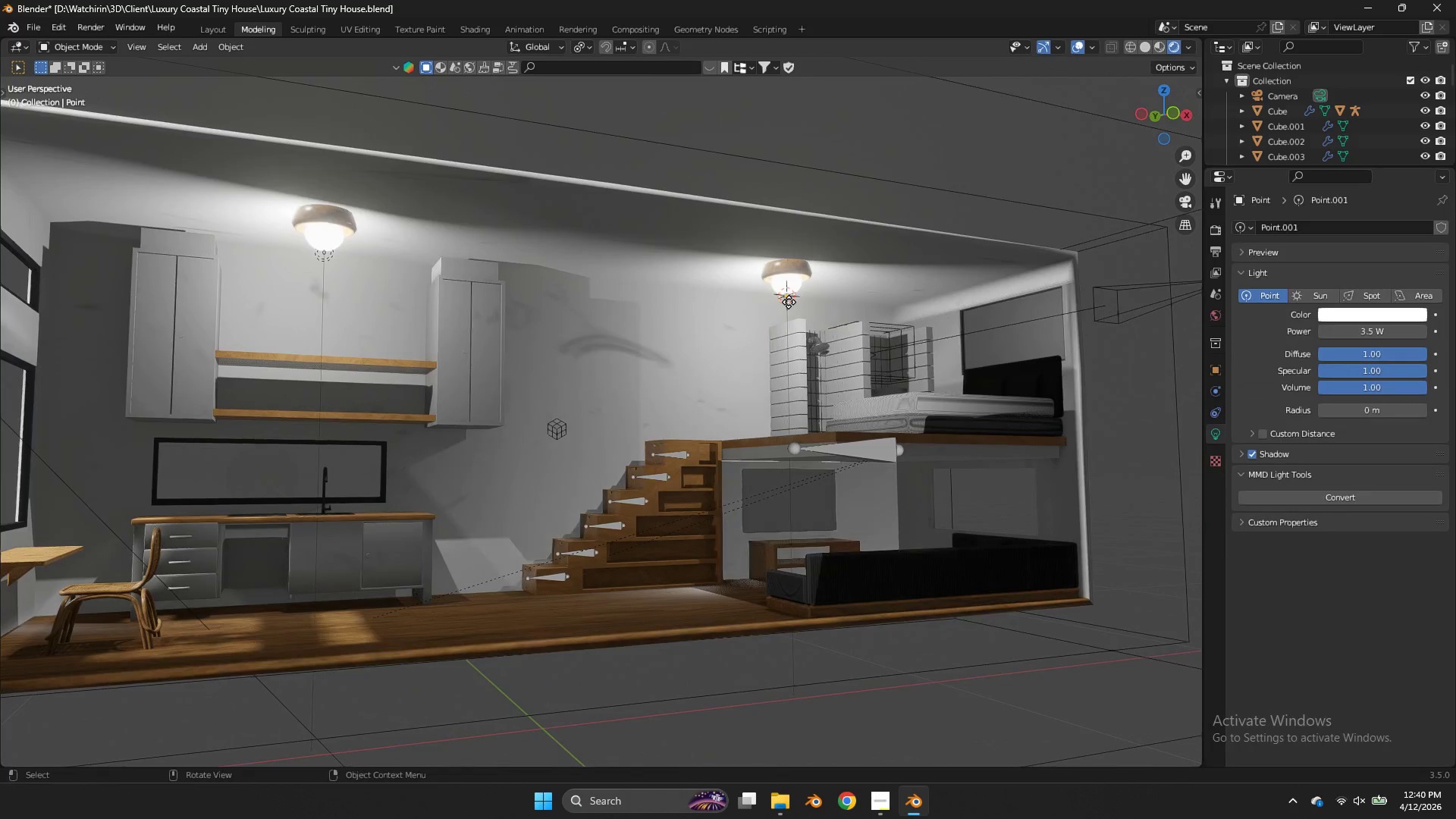 
scroll: coordinate [821, 313], scroll_direction: down, amount: 4.0
 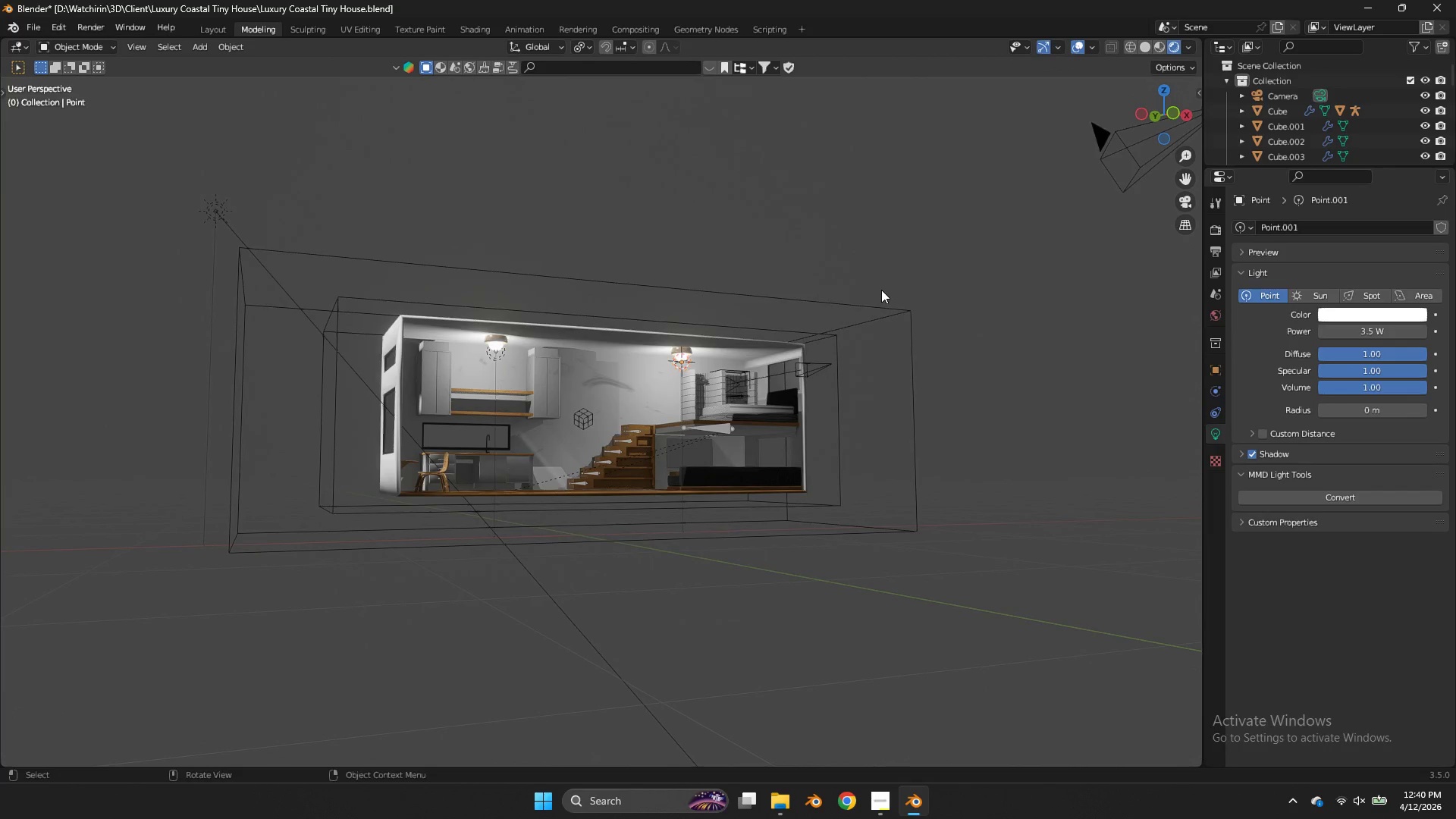 
type(as)
 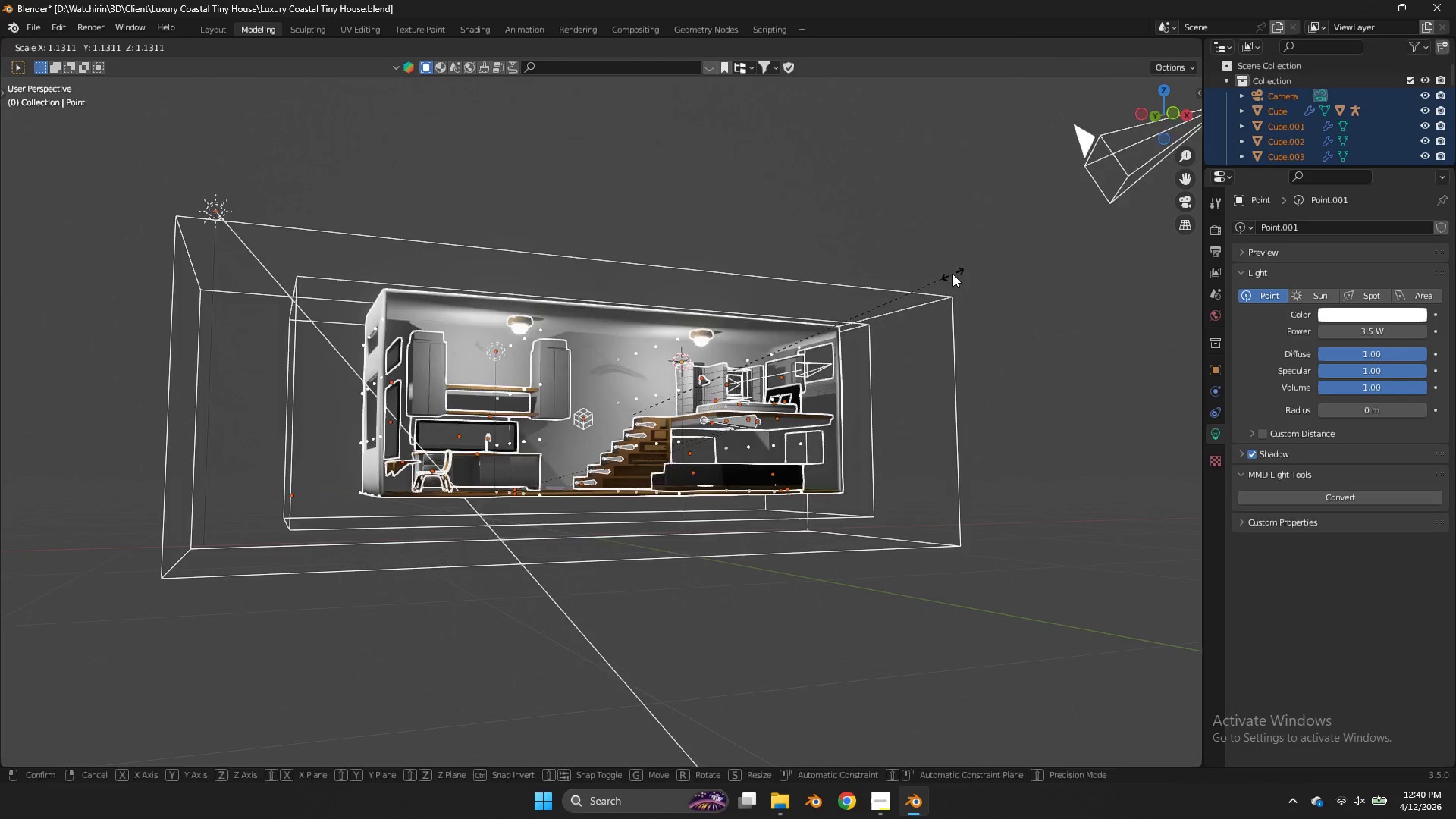 
right_click([952, 274])
 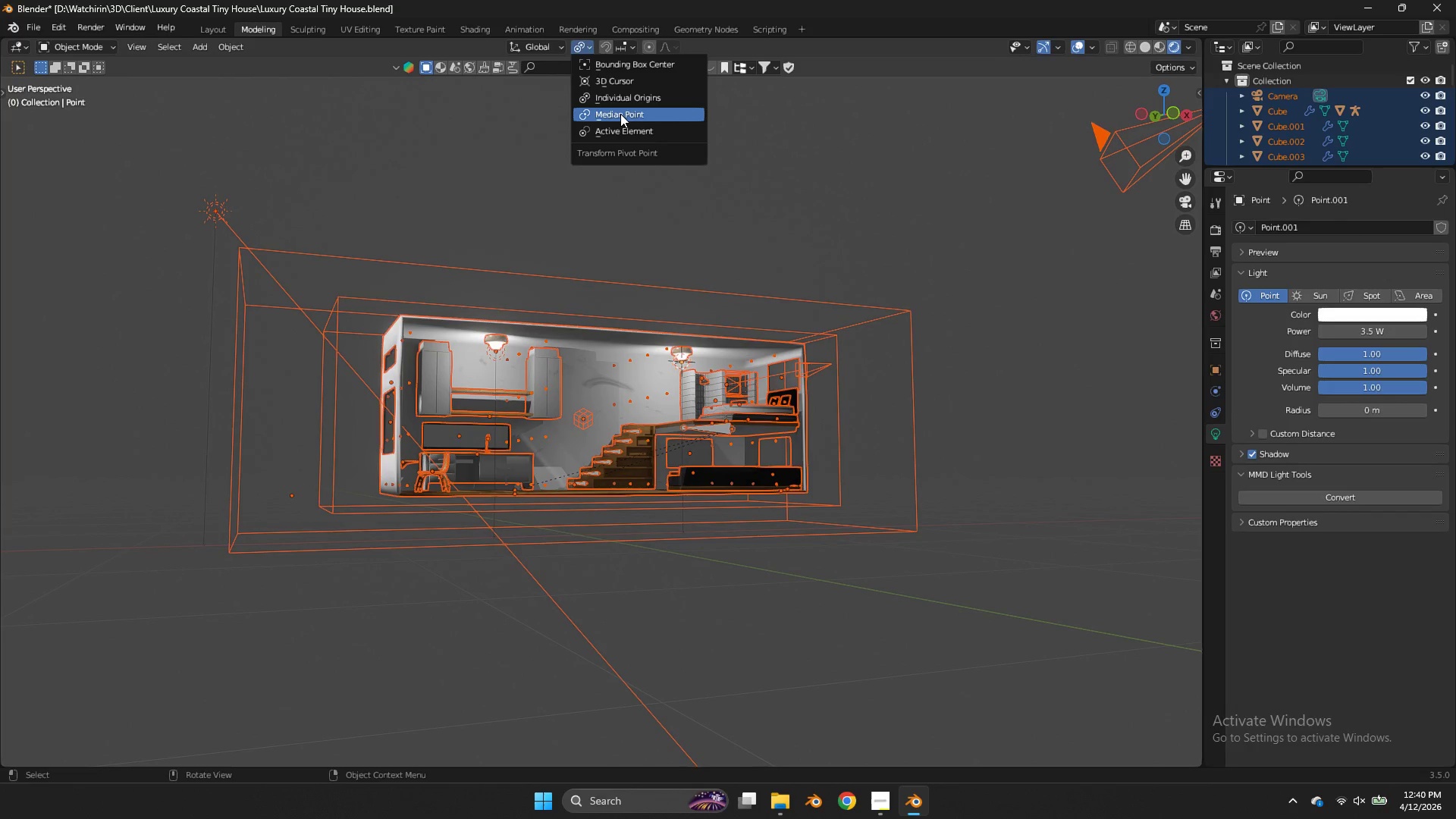 
key(S)
 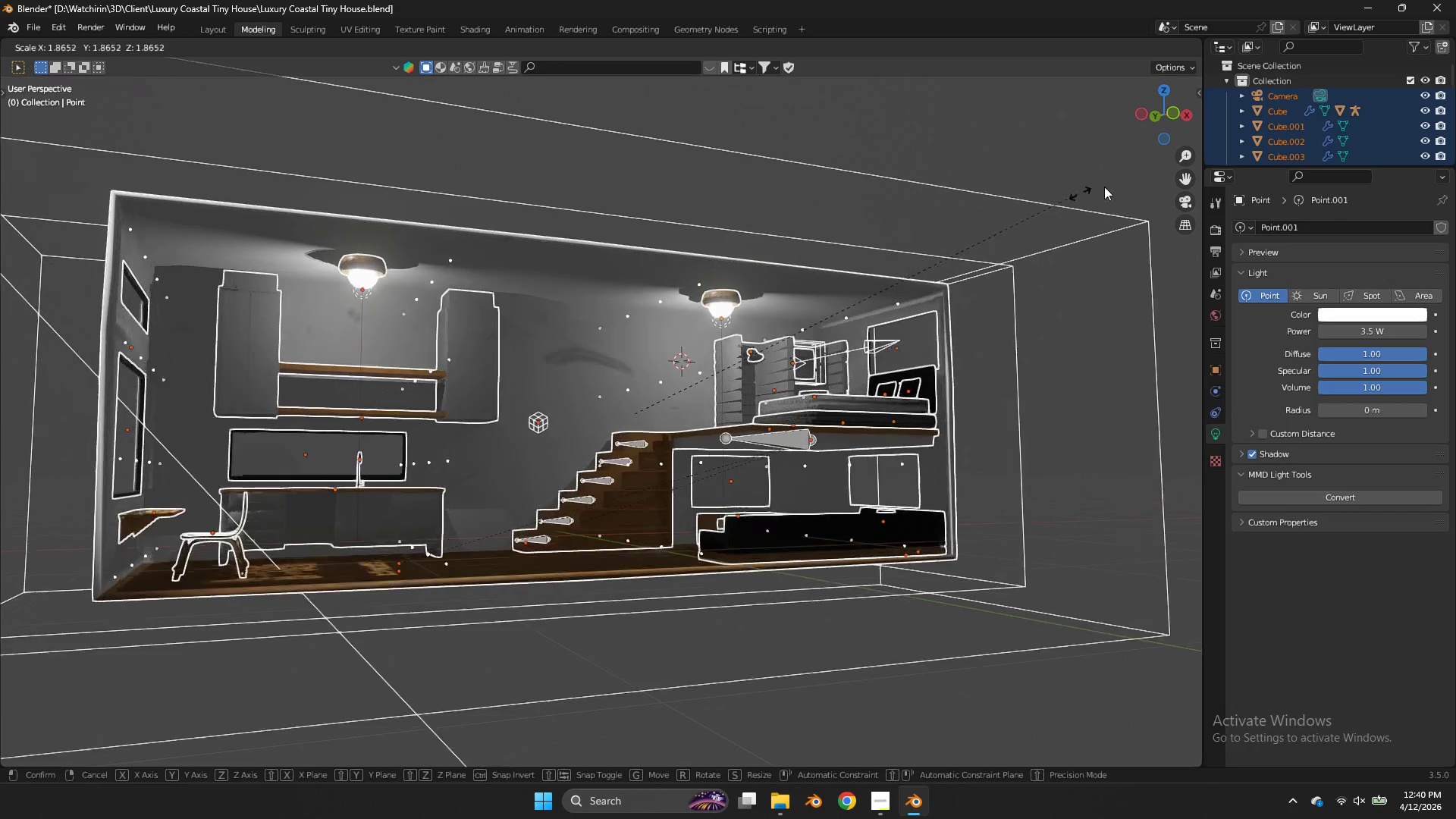 
left_click([1170, 167])
 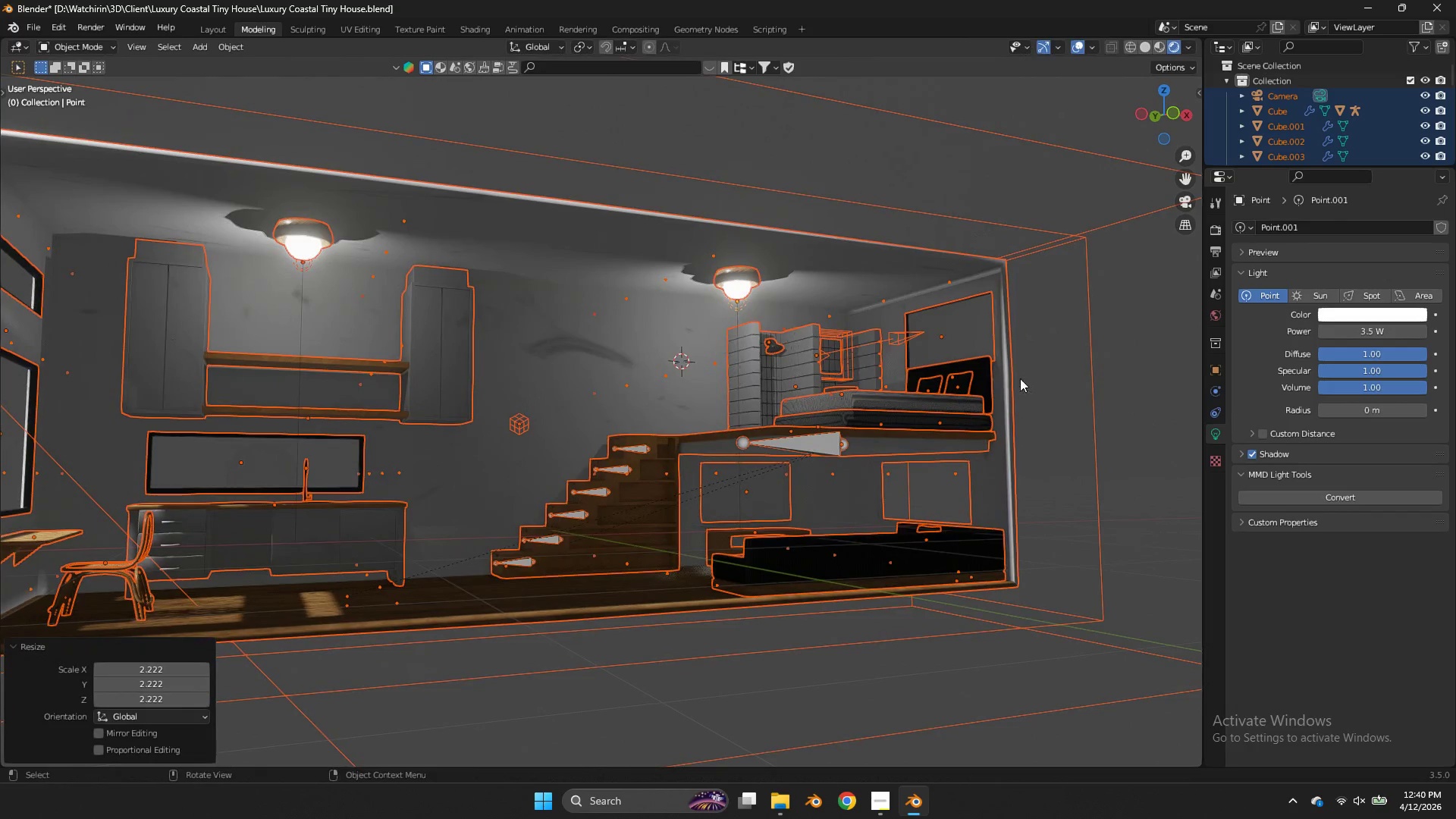 
type(gz)
 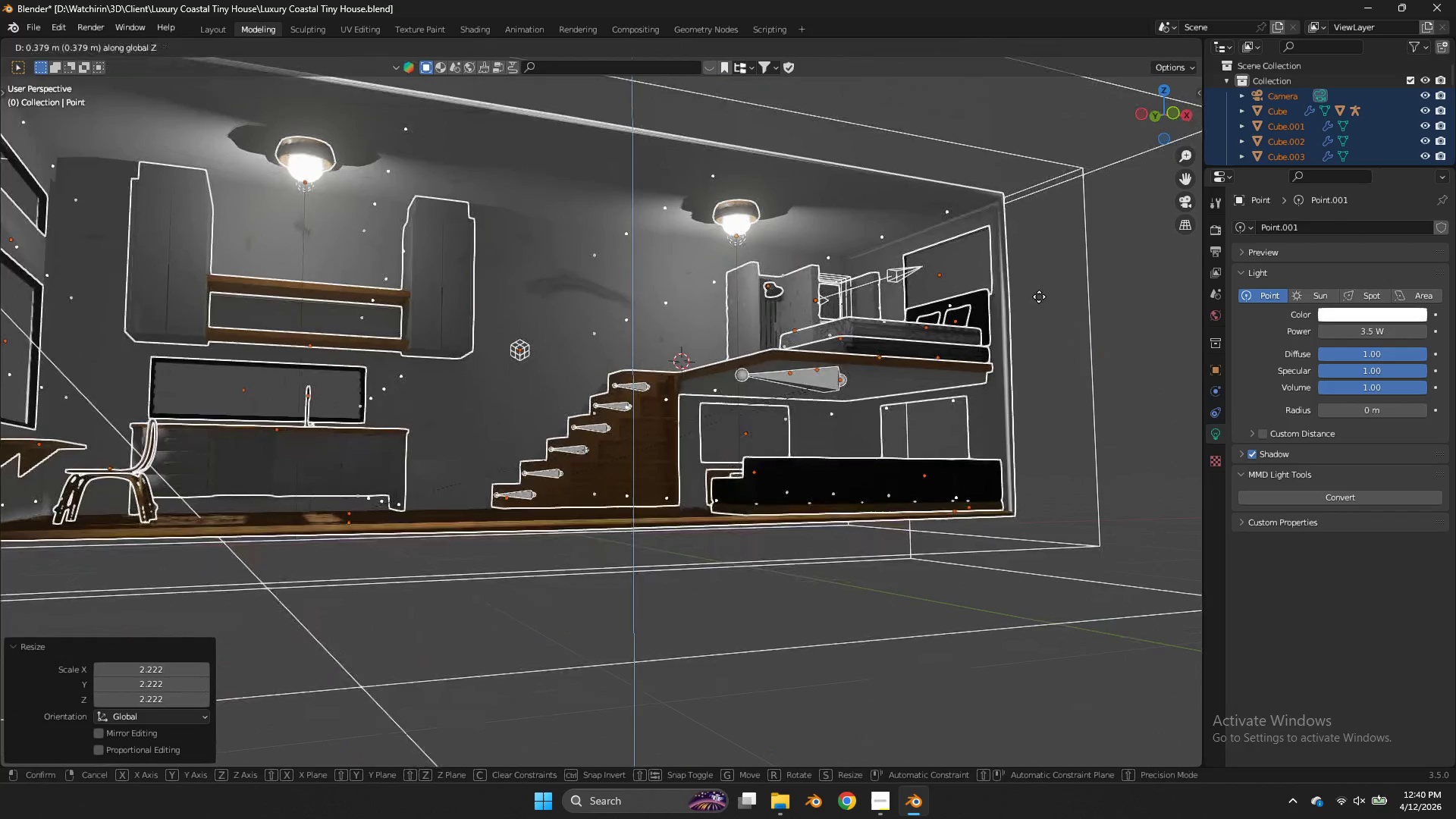 
right_click([1045, 259])
 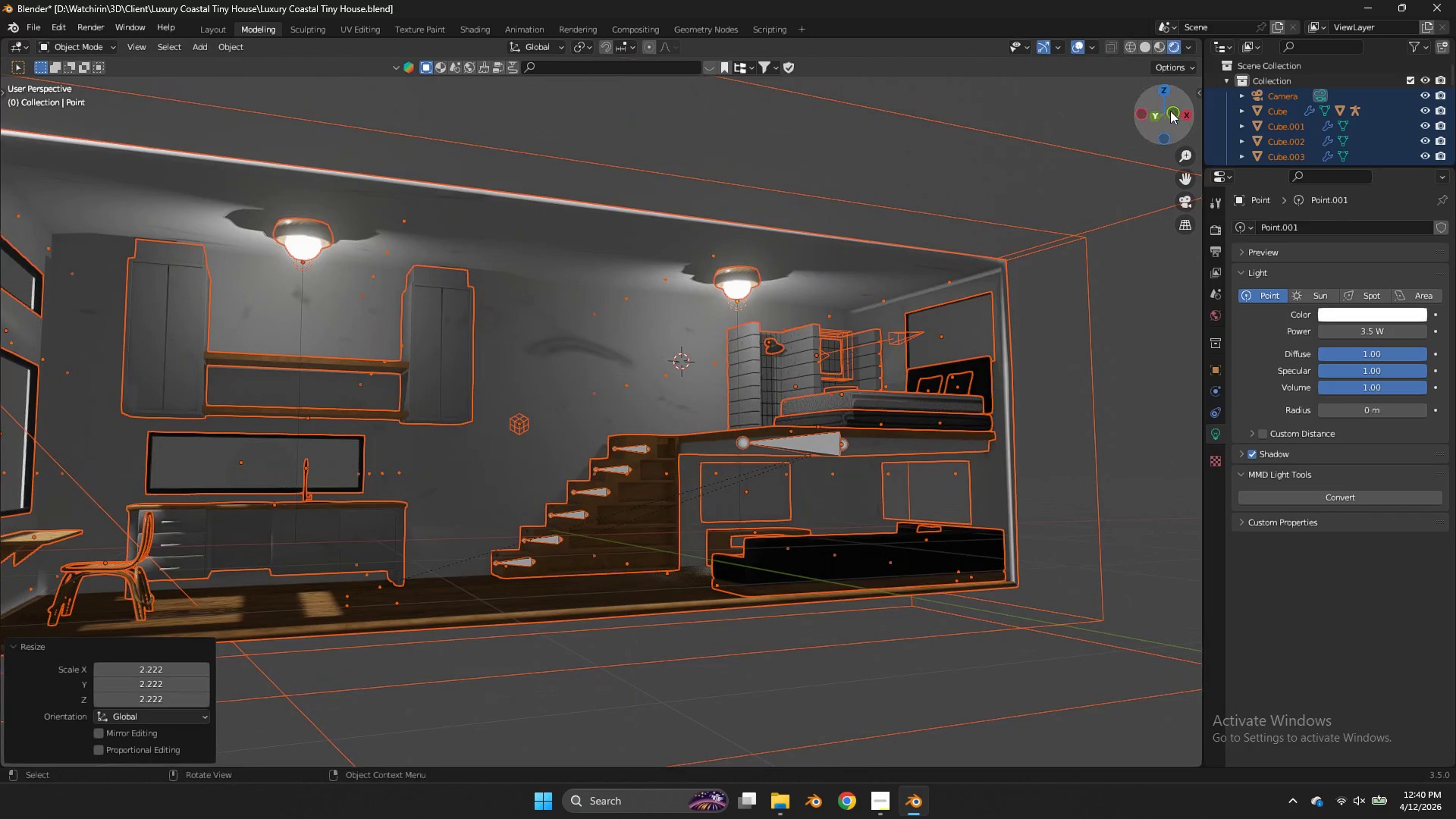 
left_click([1172, 111])
 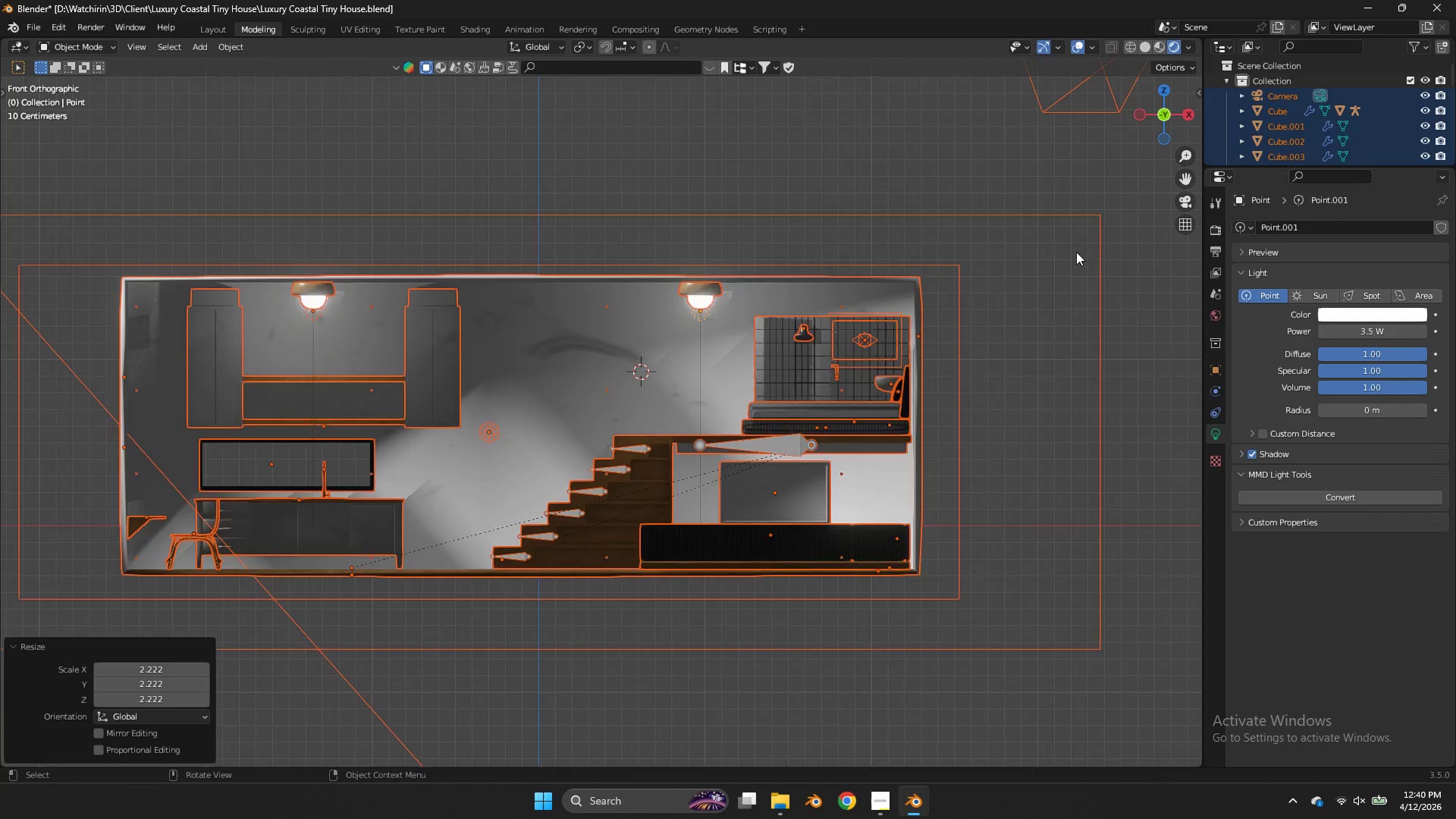 
key(G)
 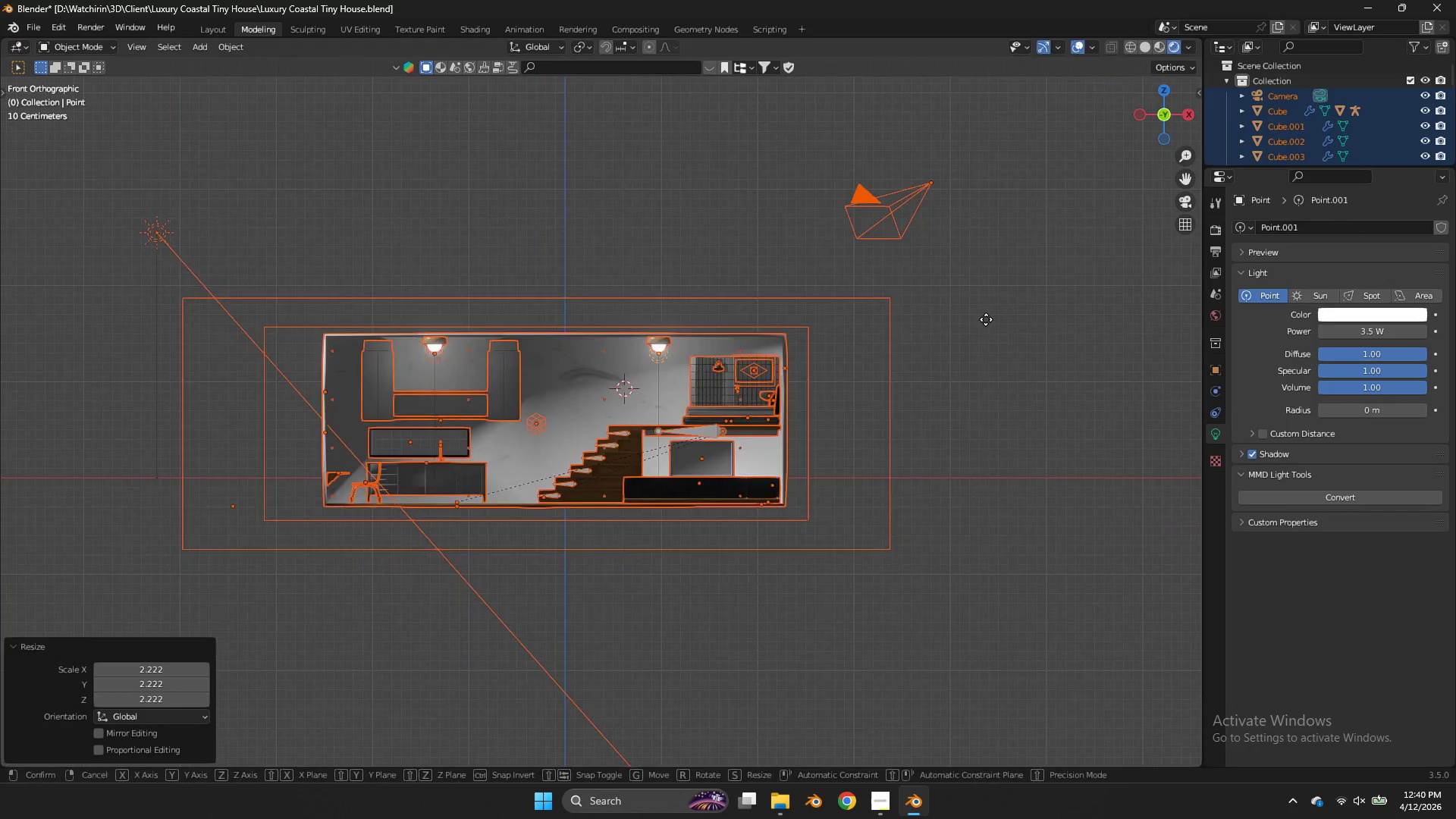 
scroll: coordinate [1056, 271], scroll_direction: down, amount: 3.0
 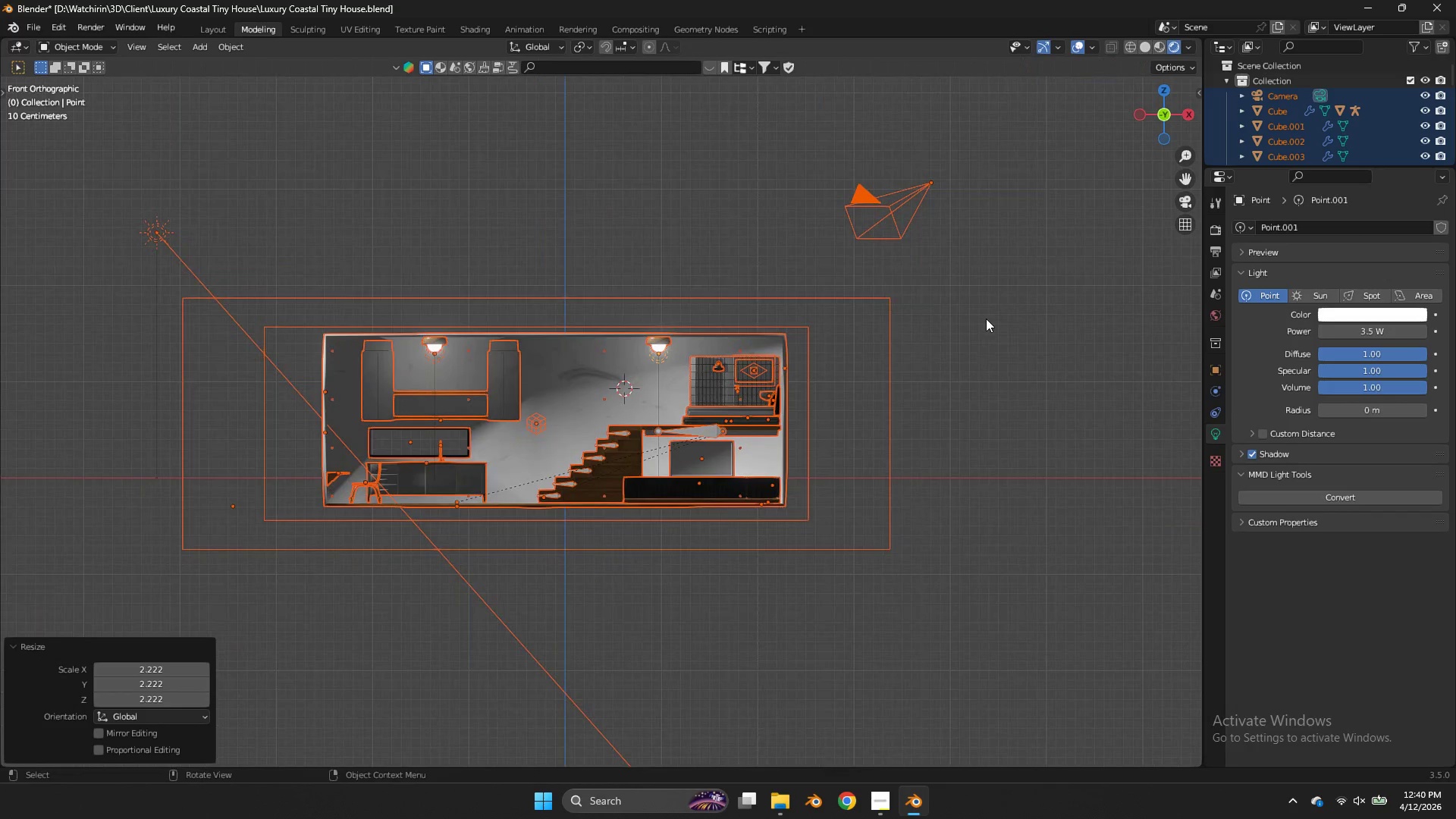 
key(Z)
 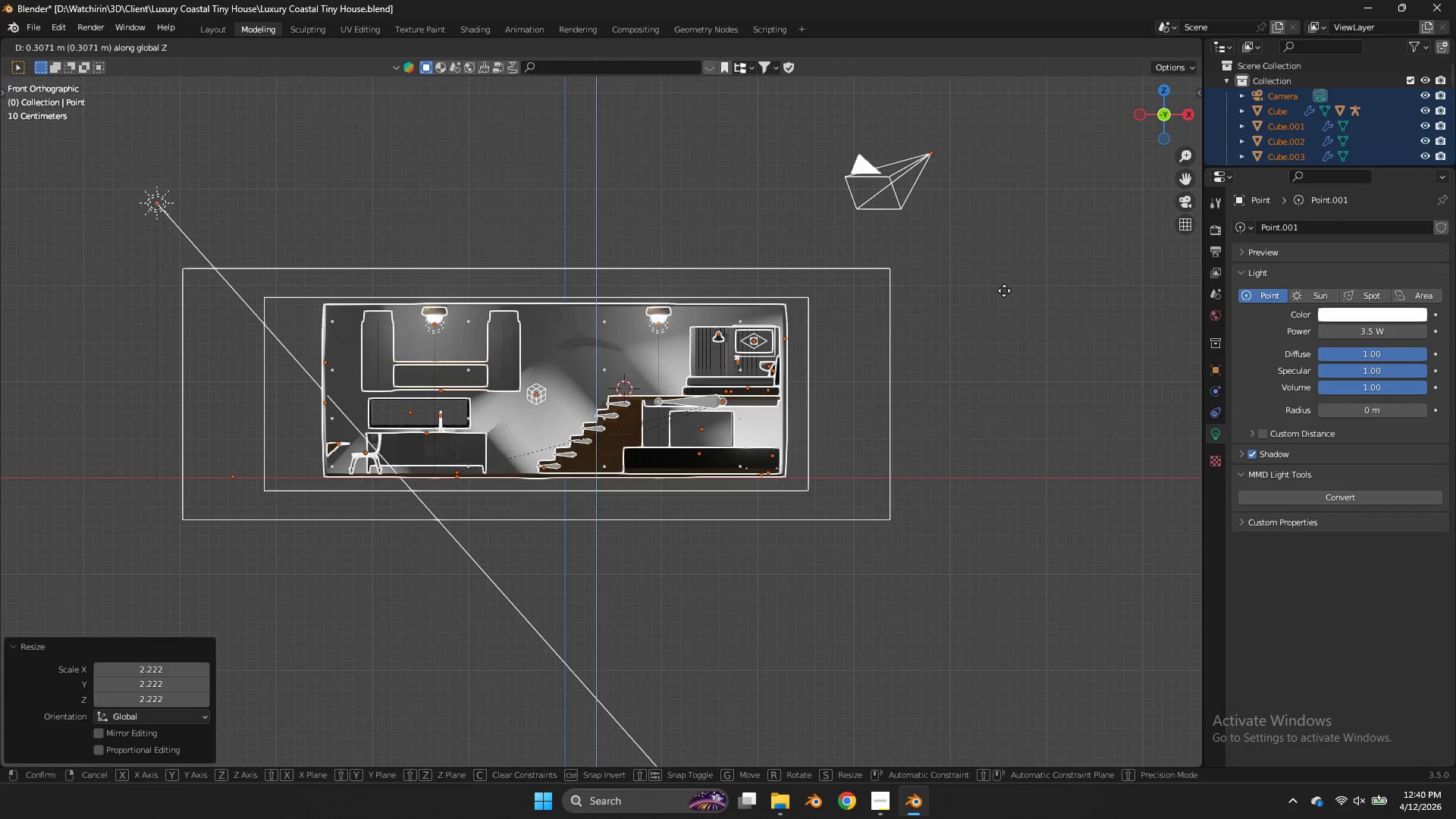 
left_click([1004, 293])
 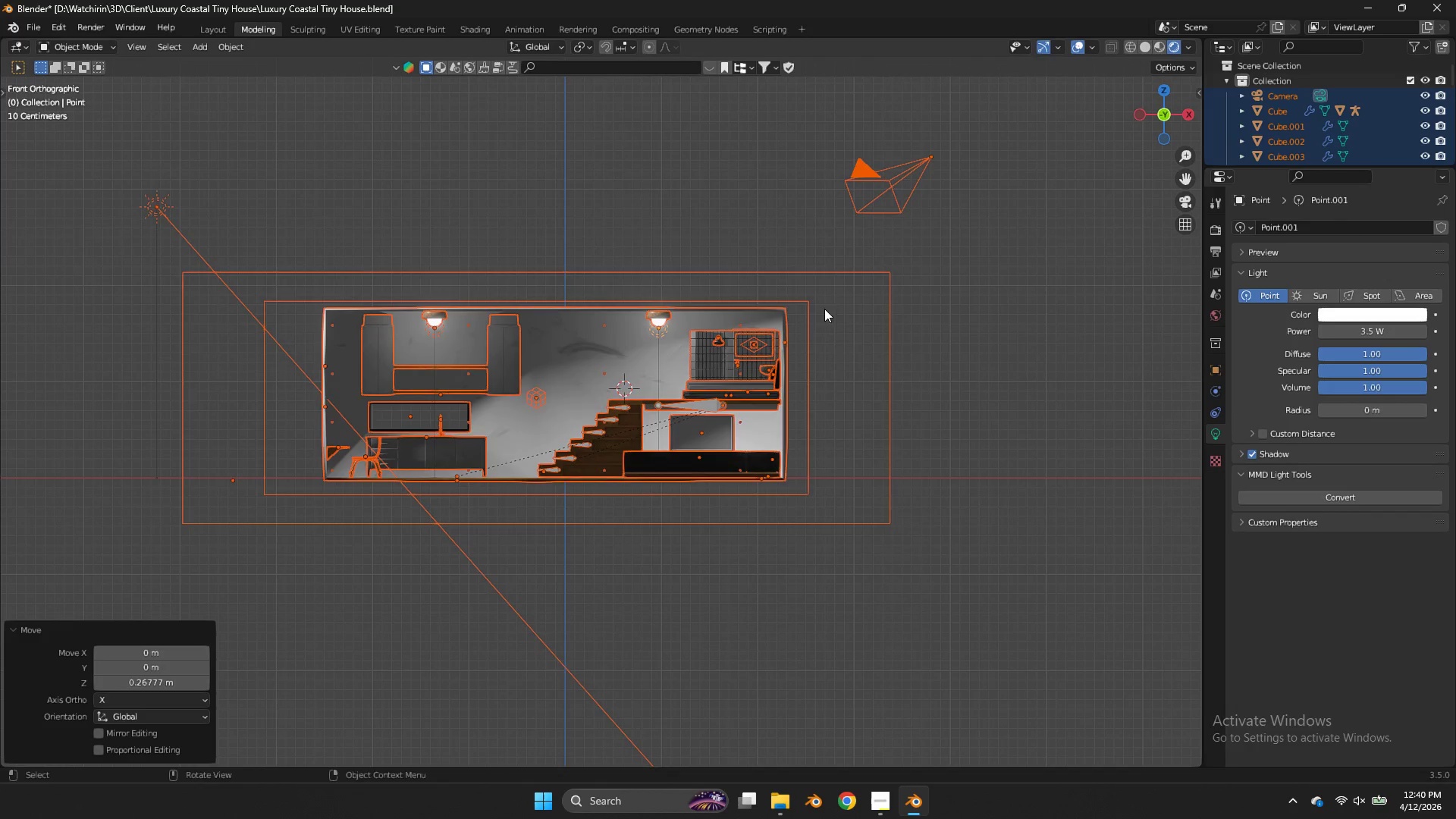 
key(Control+ControlLeft)
 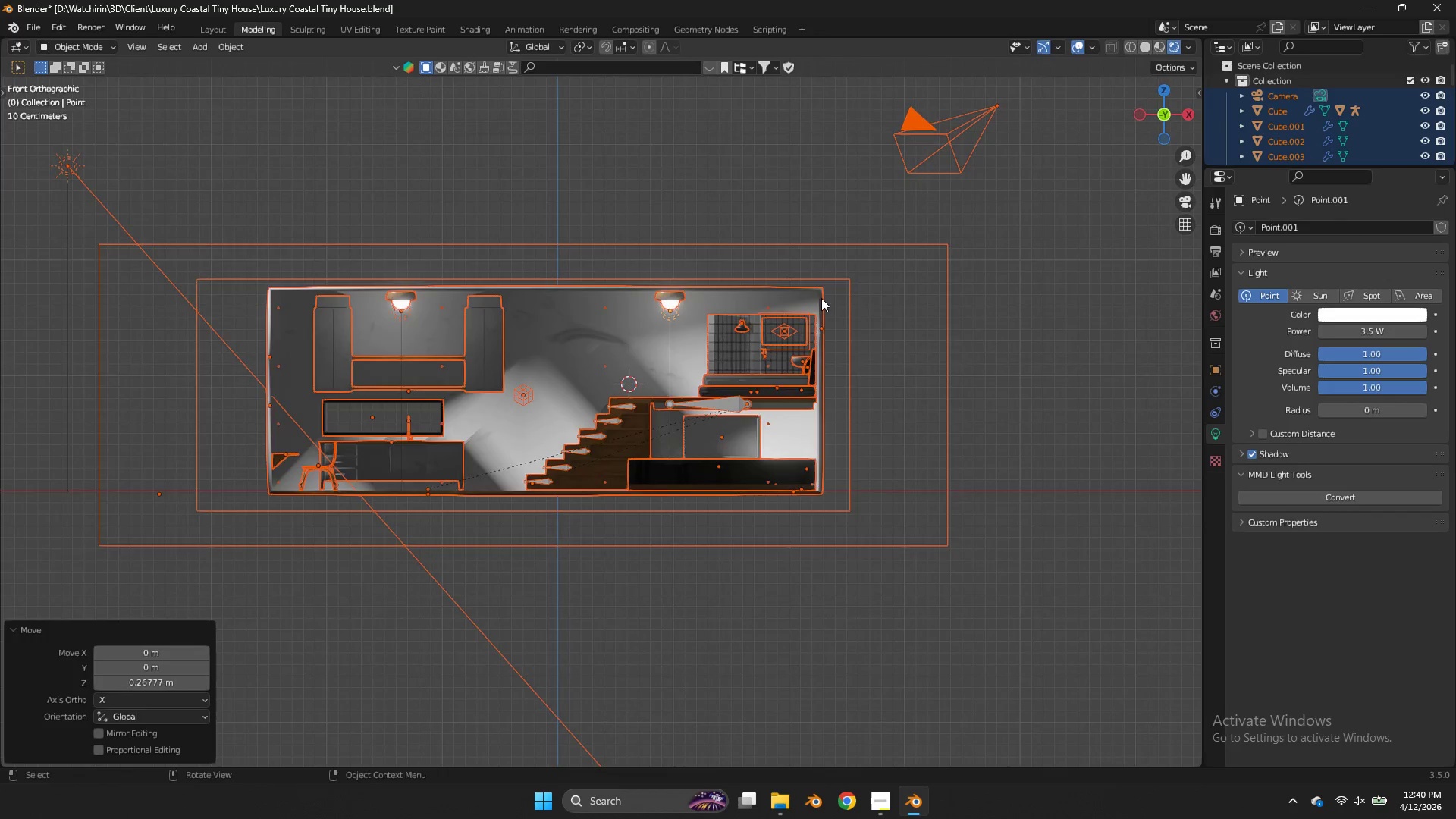 
key(Z)
 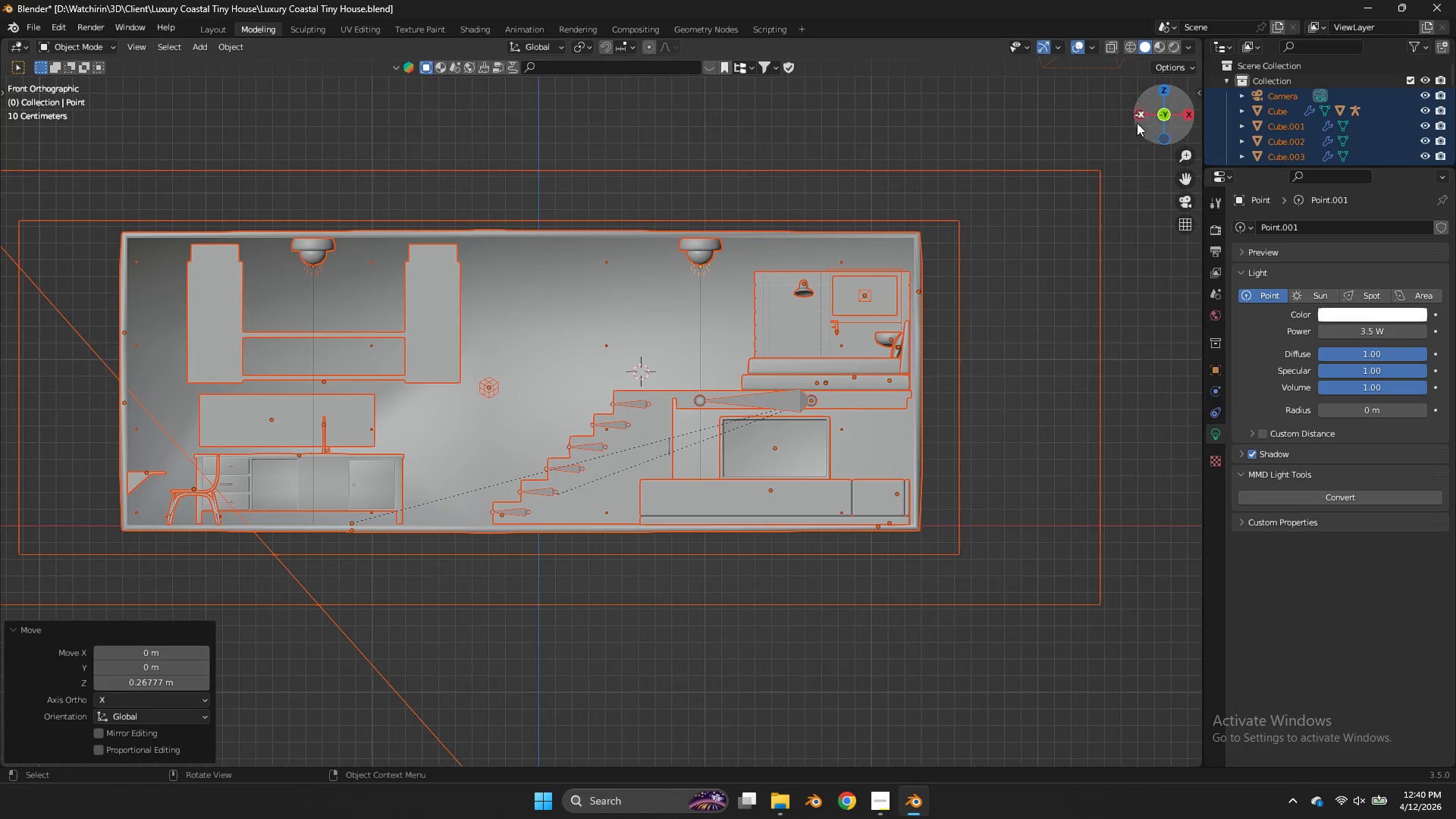 
scroll: coordinate [821, 299], scroll_direction: up, amount: 3.0
 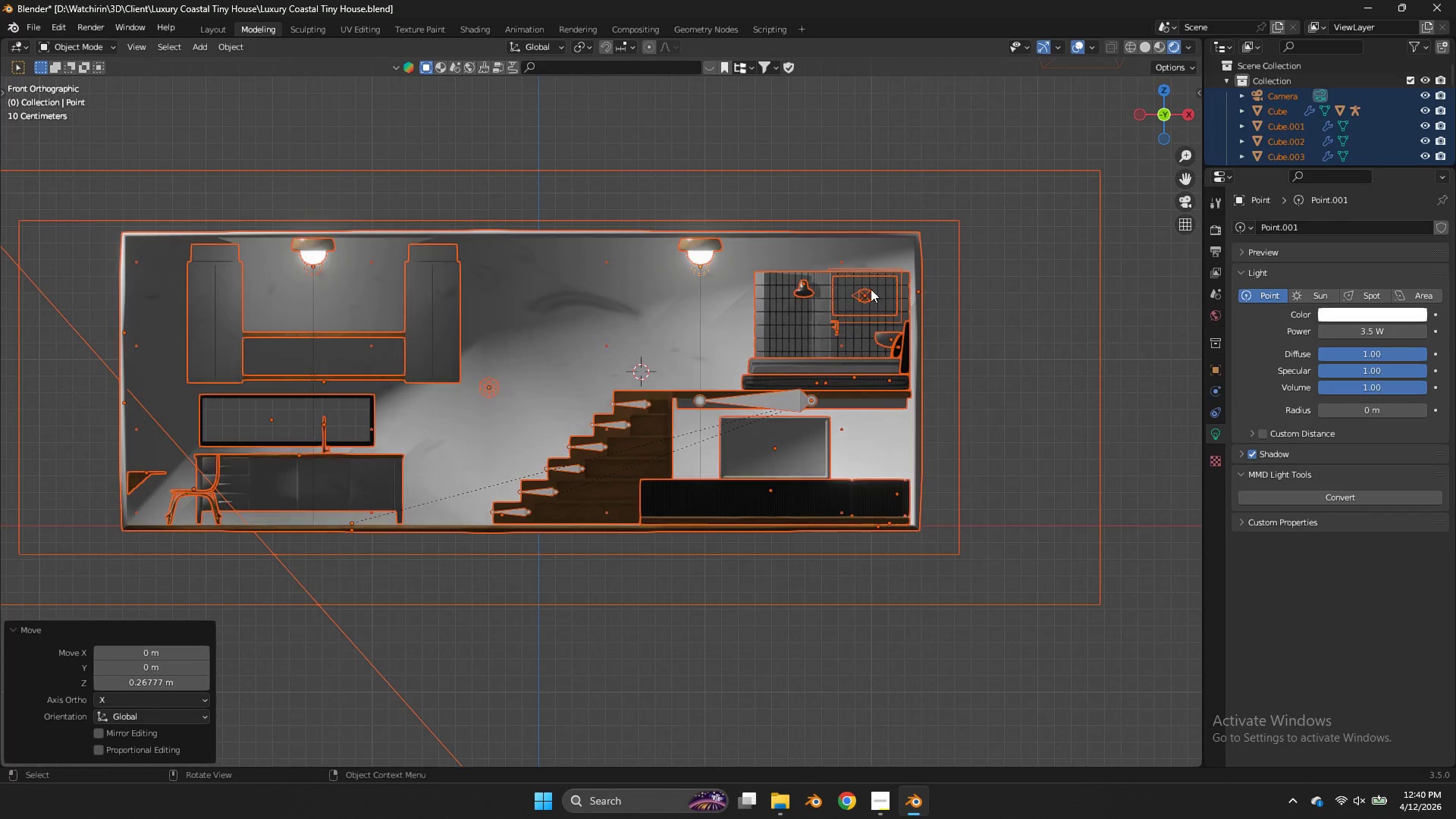 
left_click_drag(start_coordinate=[1153, 126], to_coordinate=[1168, 151])
 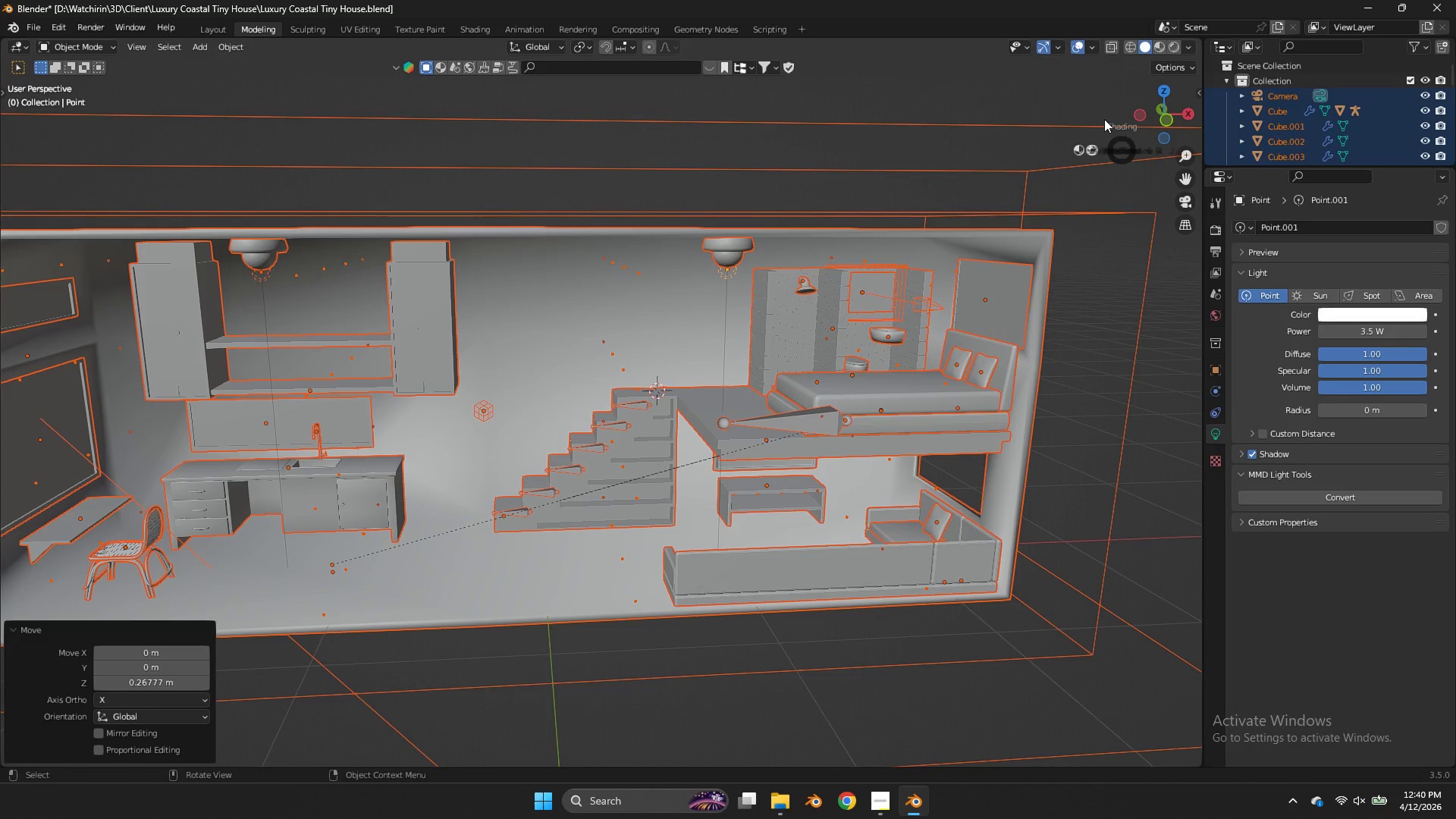 
key(Z)
 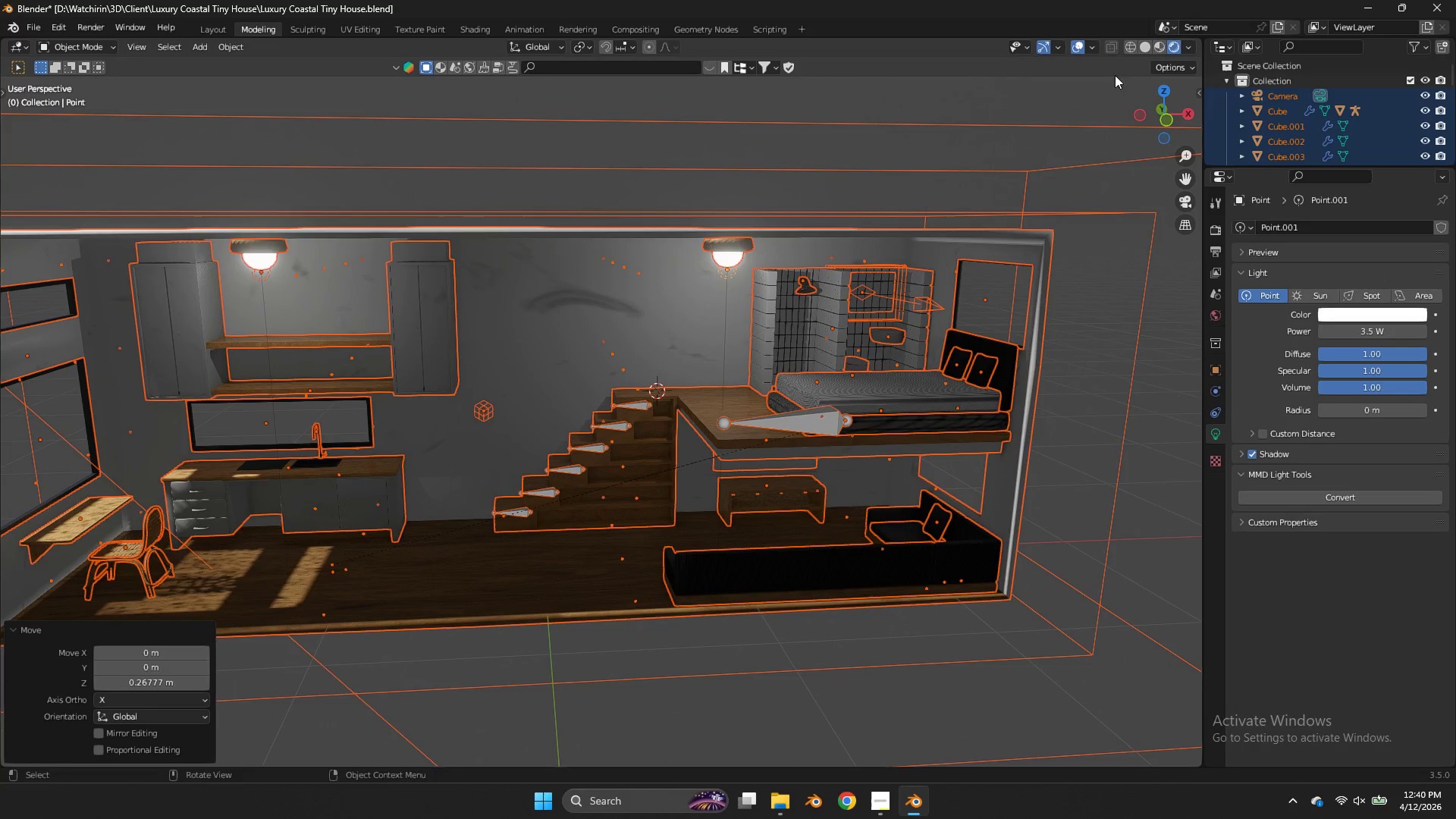 
key(Control+ControlLeft)
 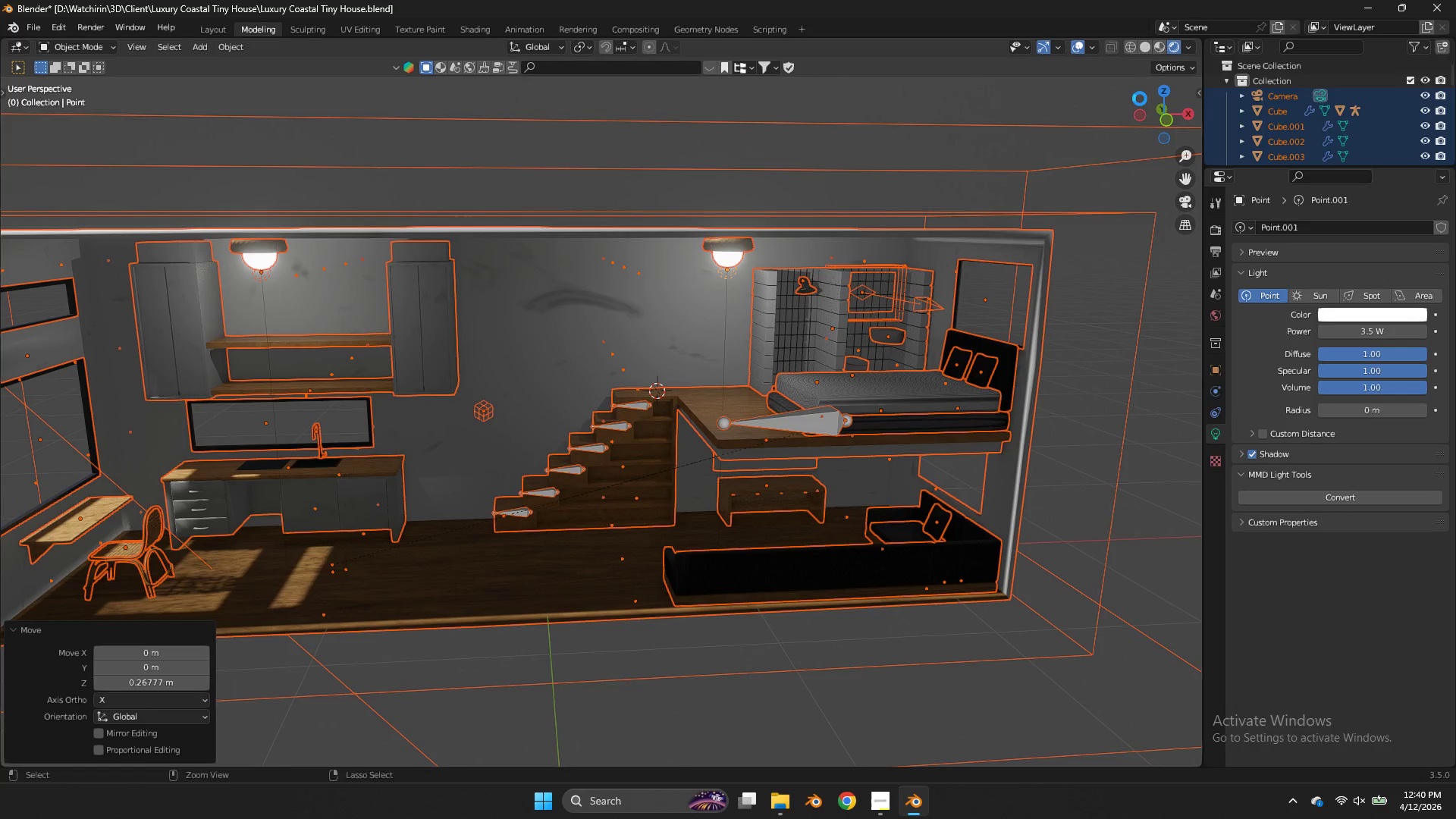 
key(Control+S)
 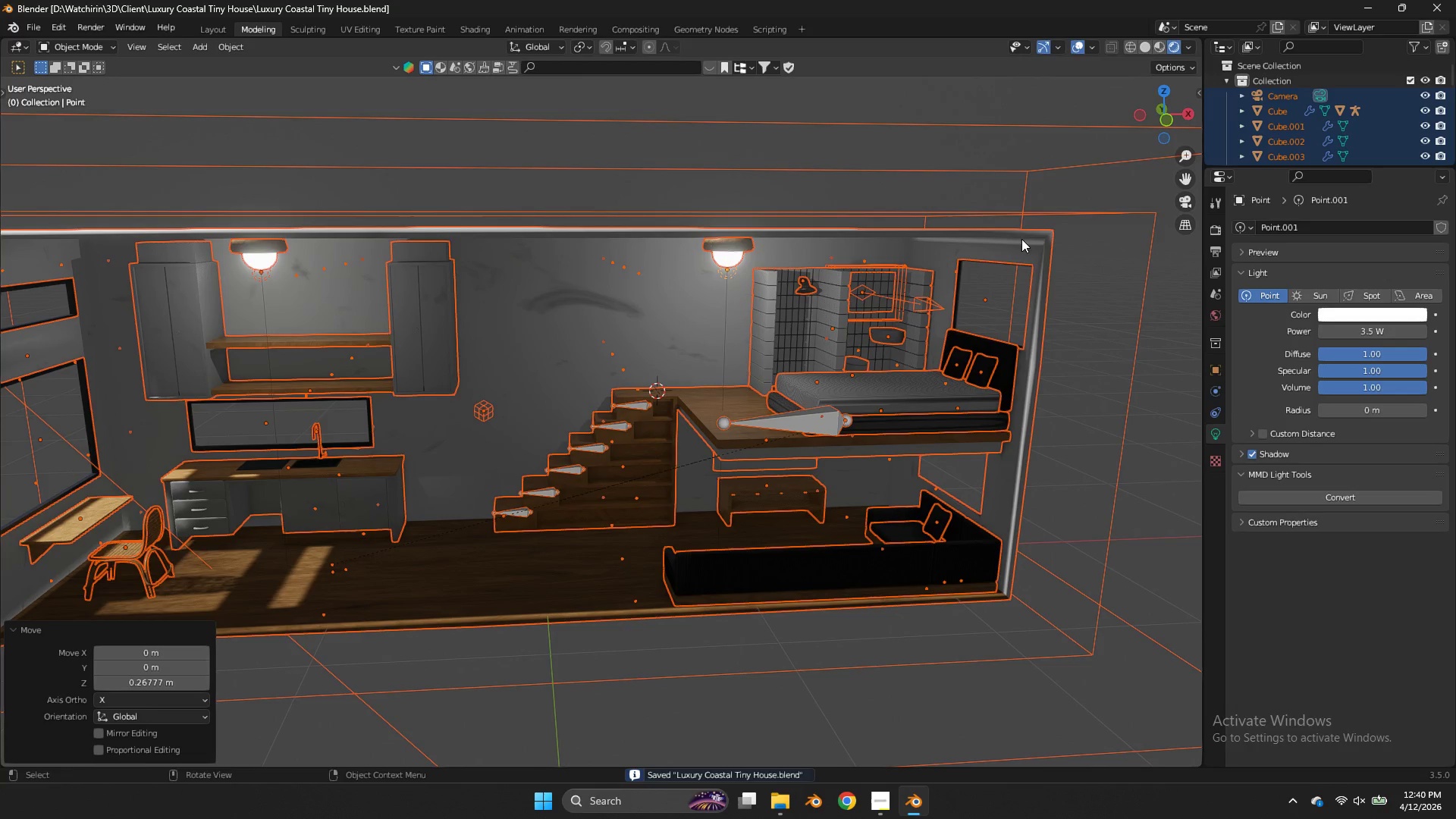 
key(S)
 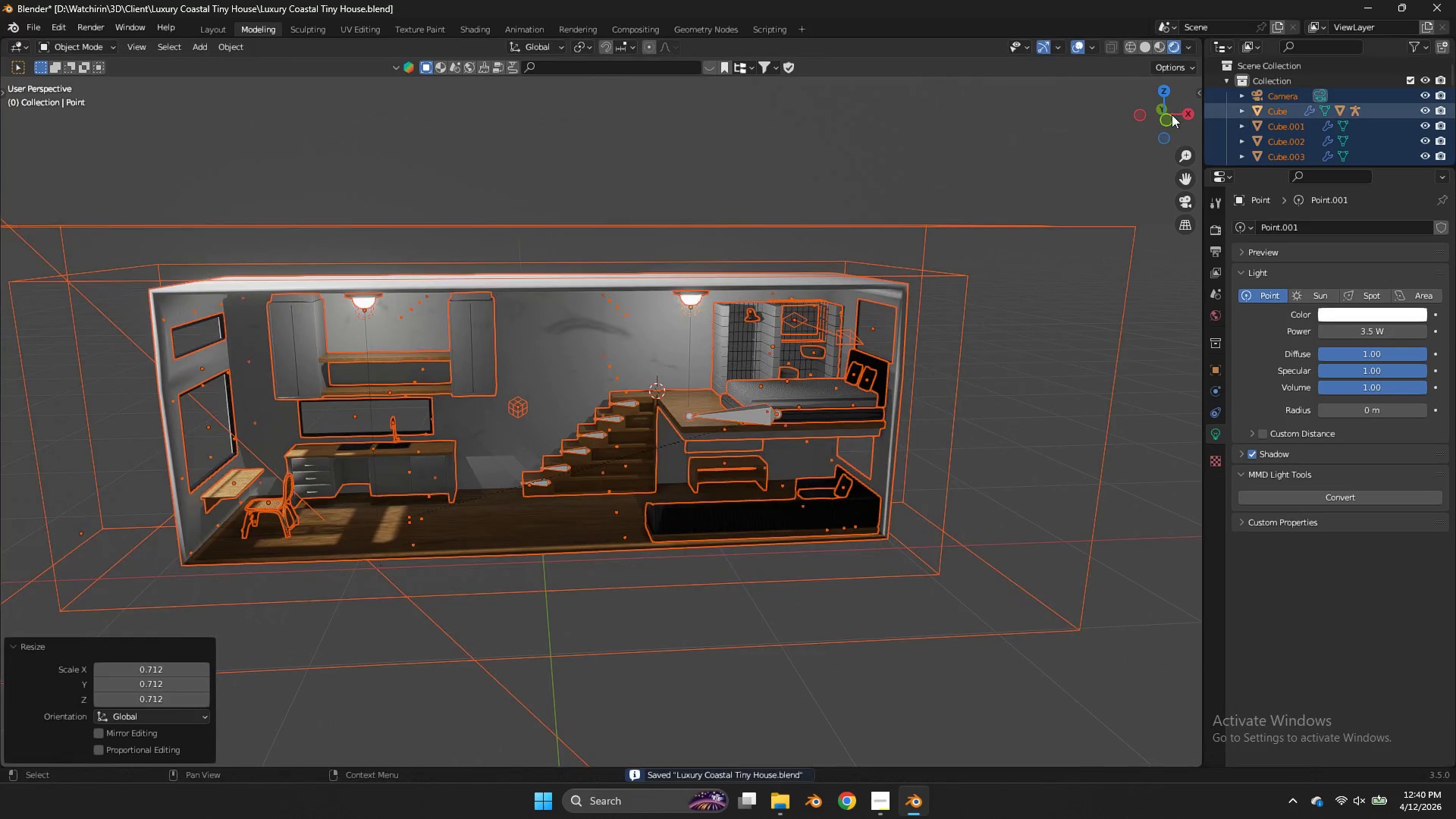 
left_click([1164, 122])
 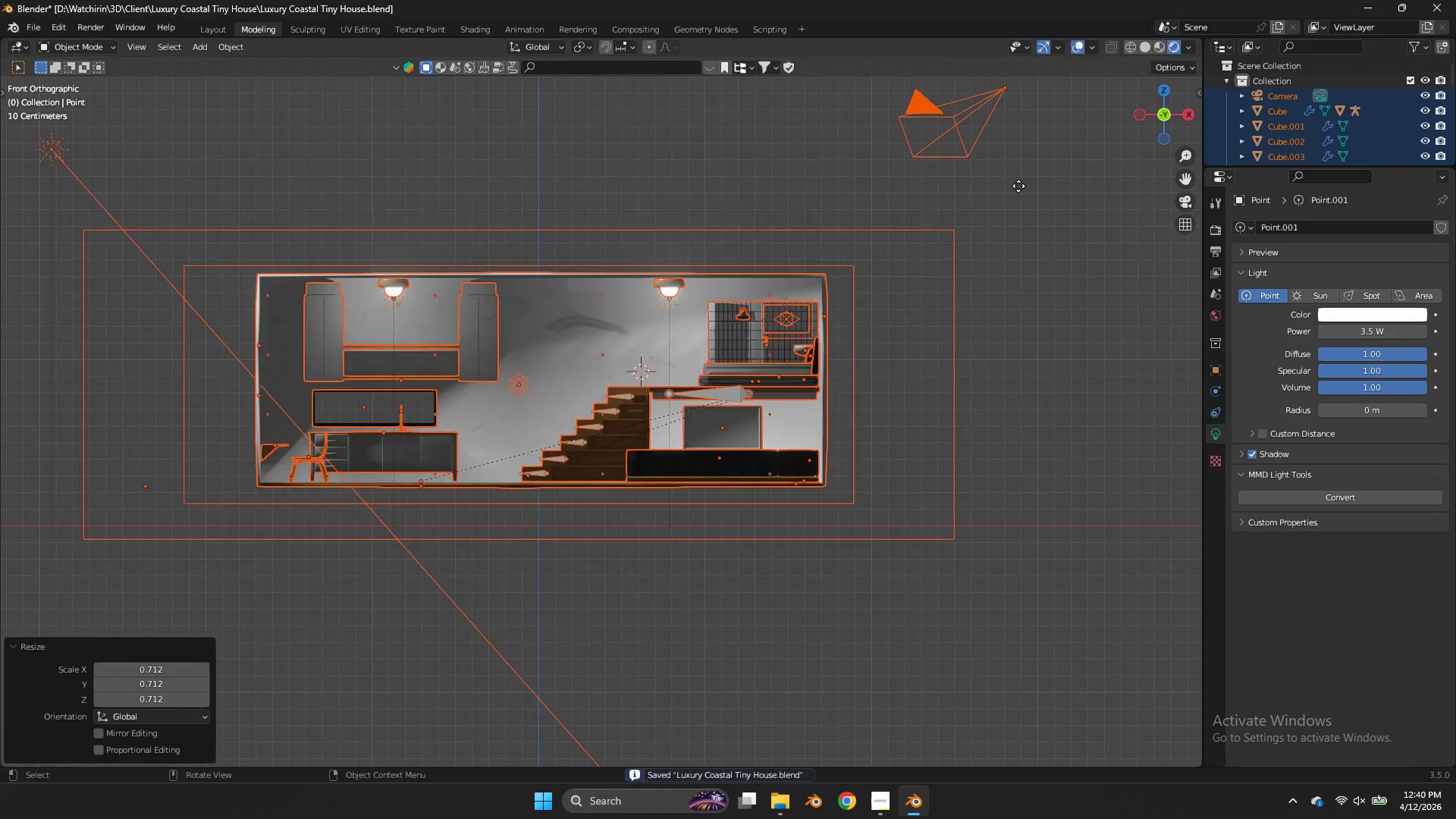 
type(gz)
 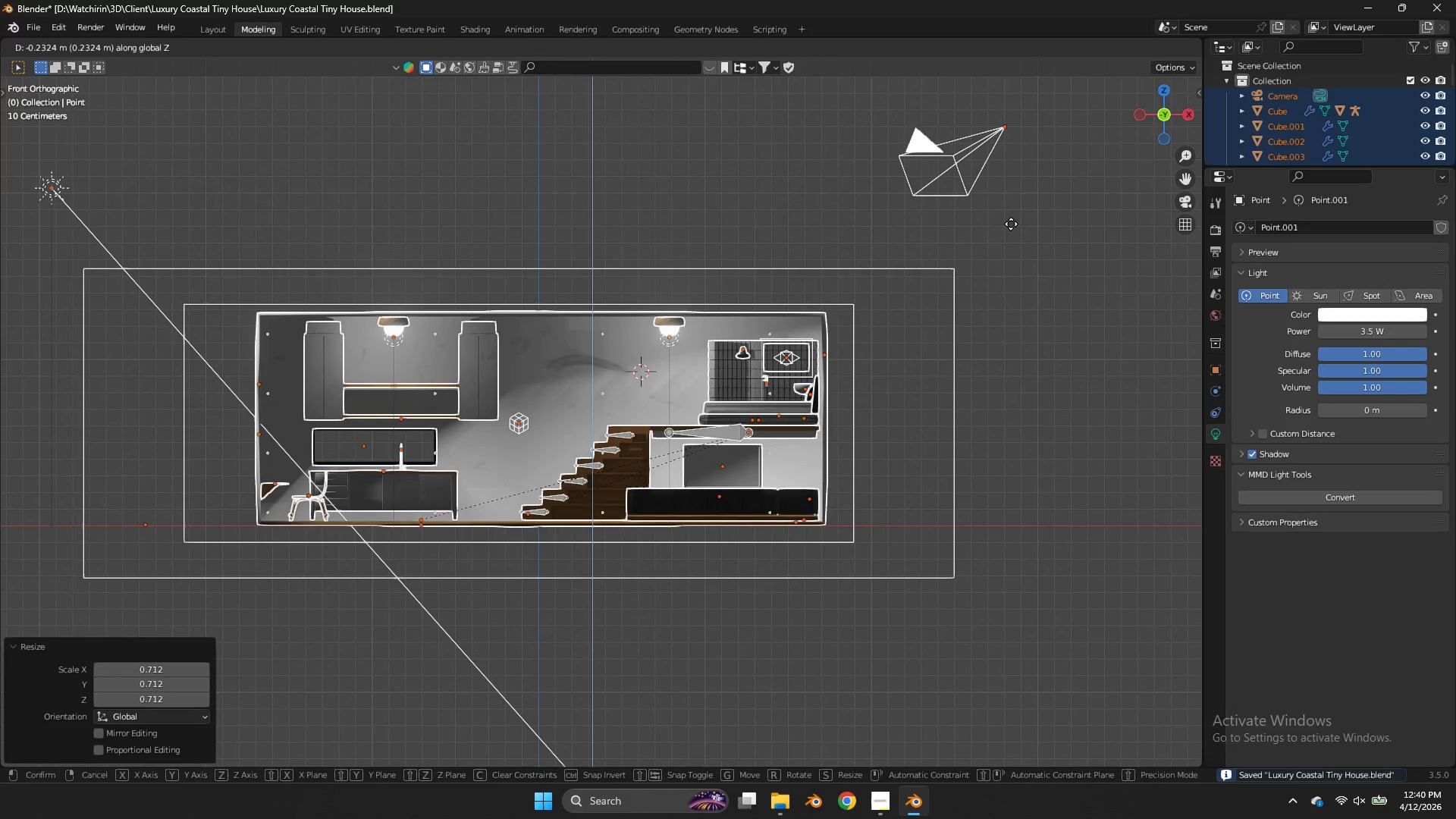 
left_click([1012, 227])
 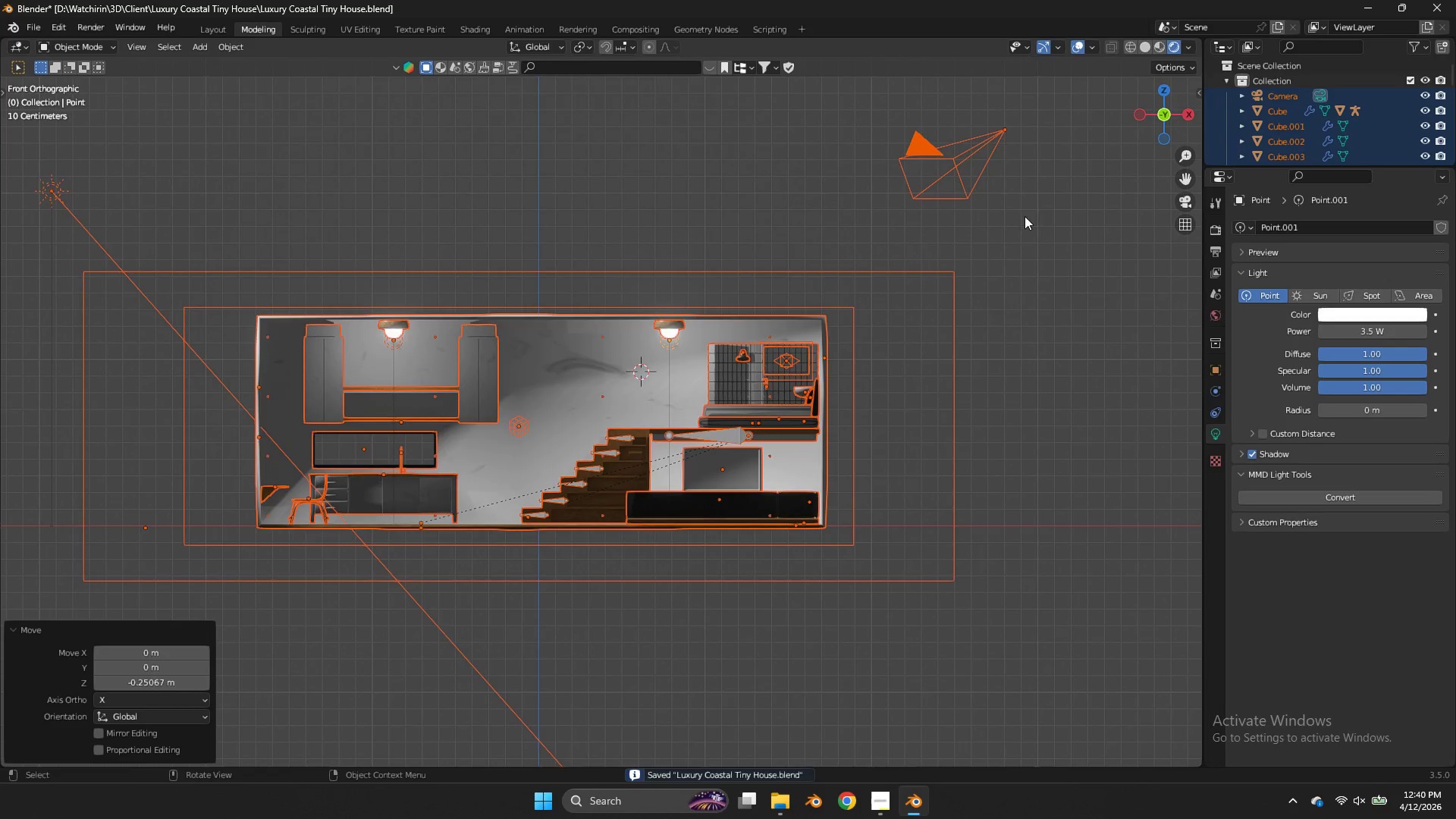 
type(zz)
 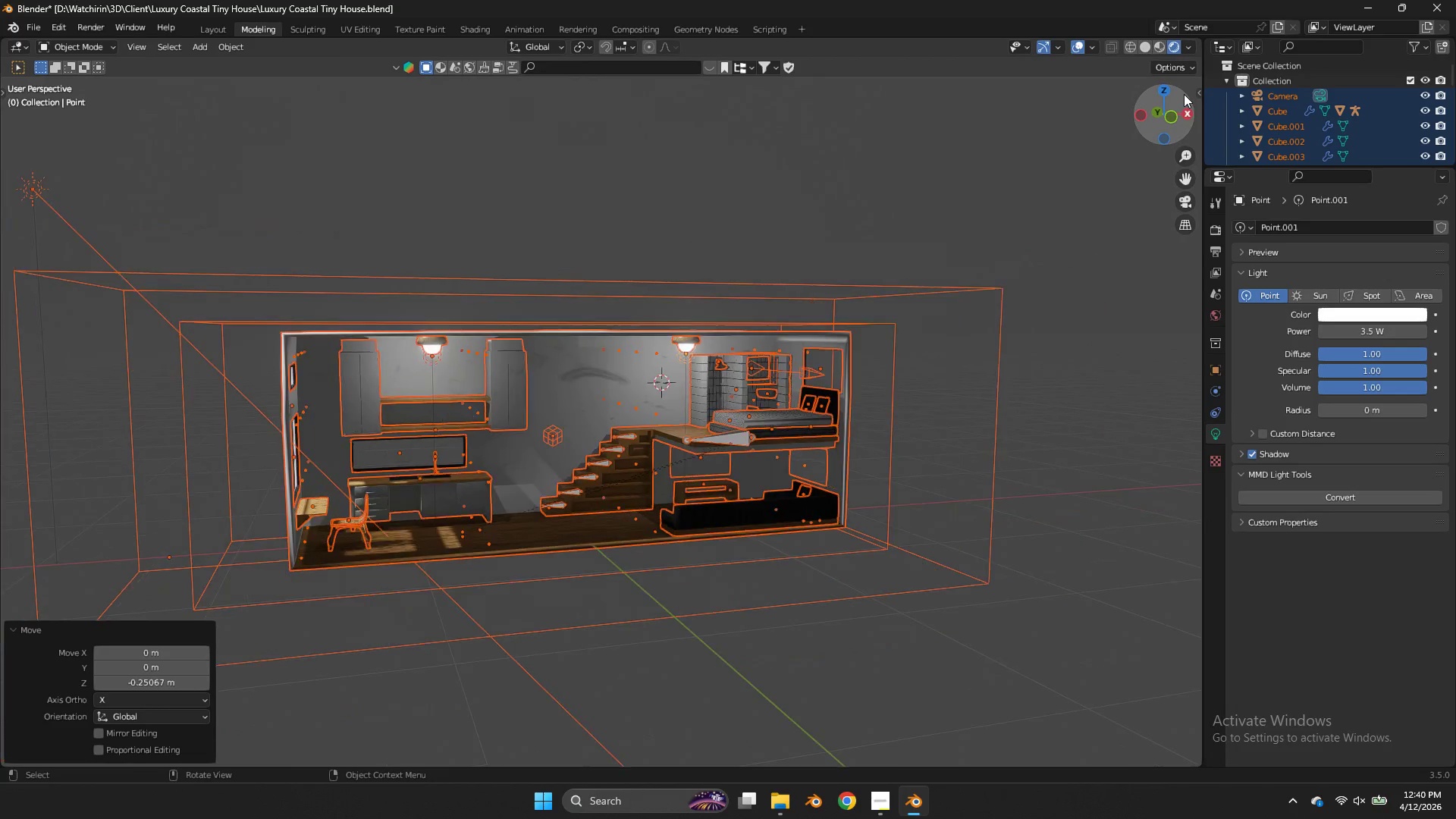 
left_click_drag(start_coordinate=[1189, 104], to_coordinate=[27, 115])
 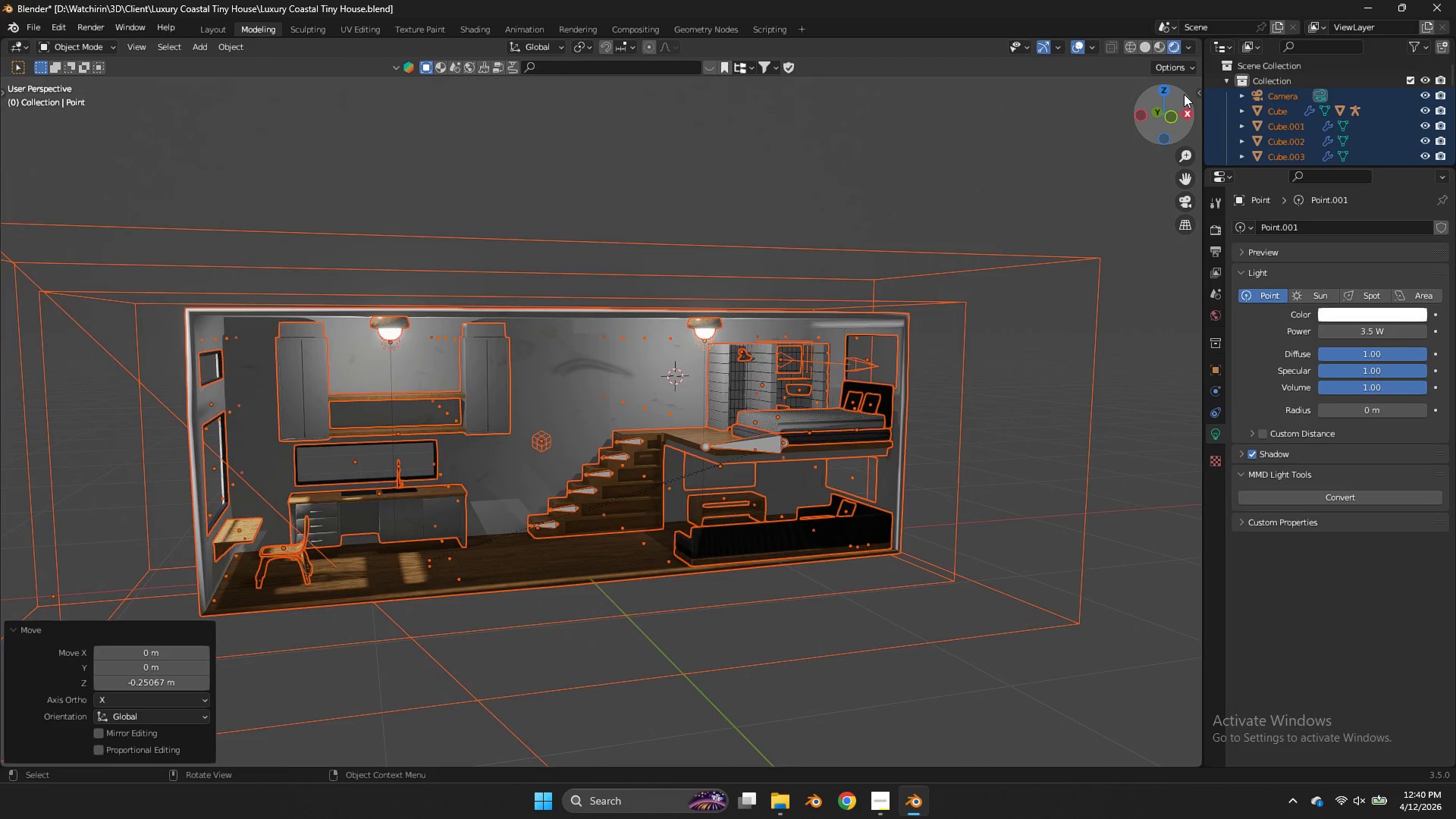 
key(Control+ControlLeft)
 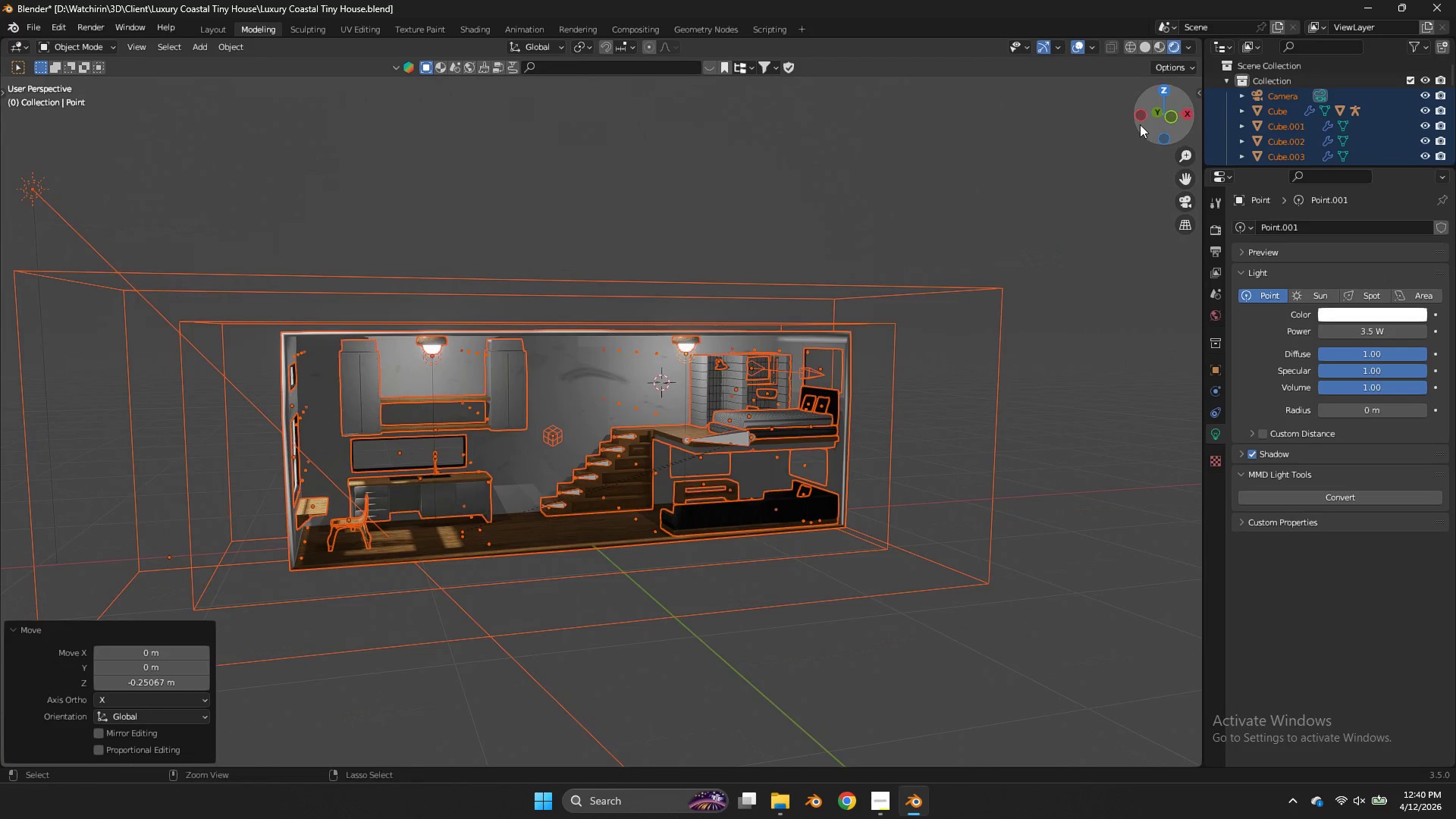 
key(Control+S)
 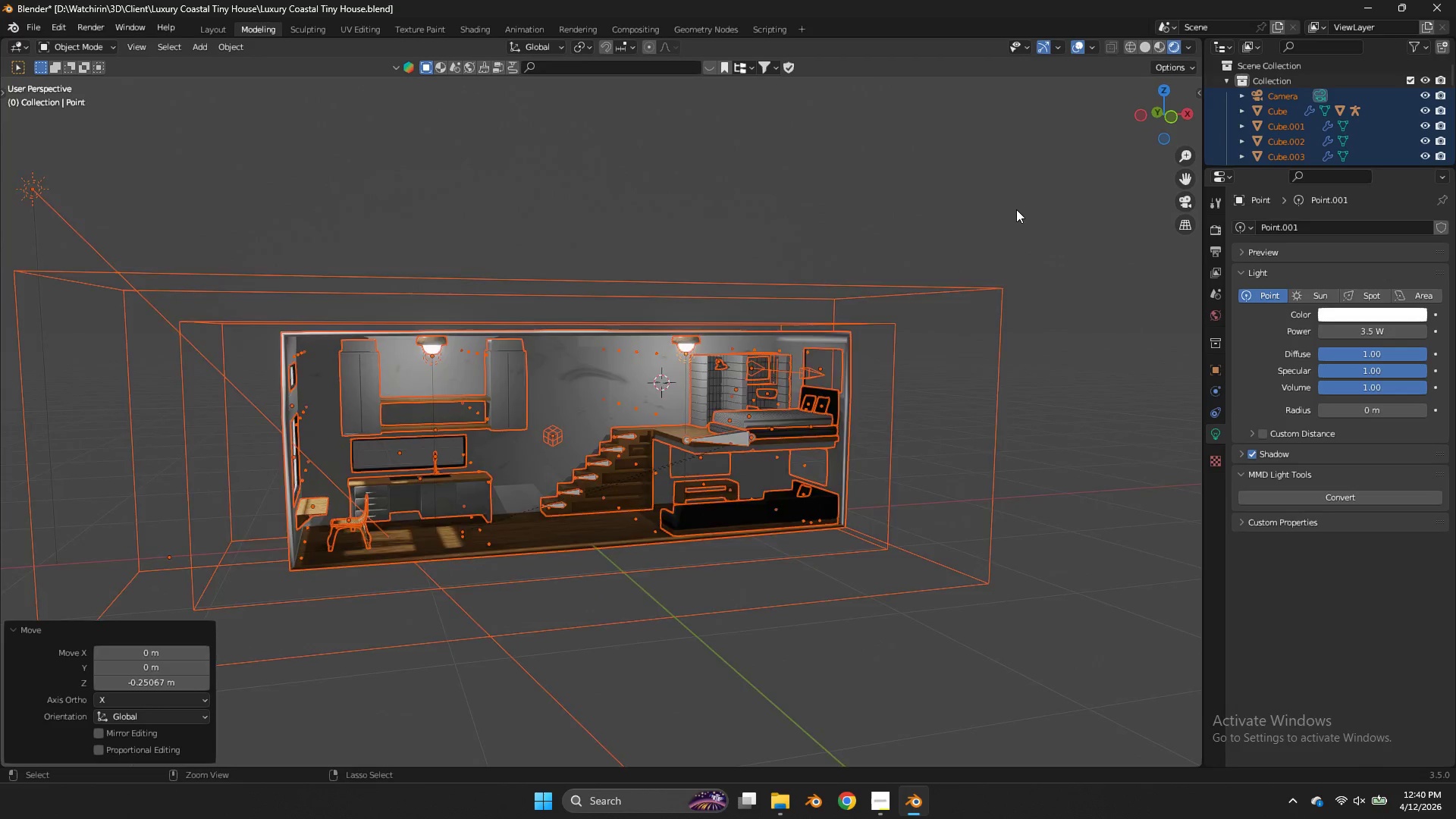 
scroll: coordinate [1184, 94], scroll_direction: down, amount: 1.0
 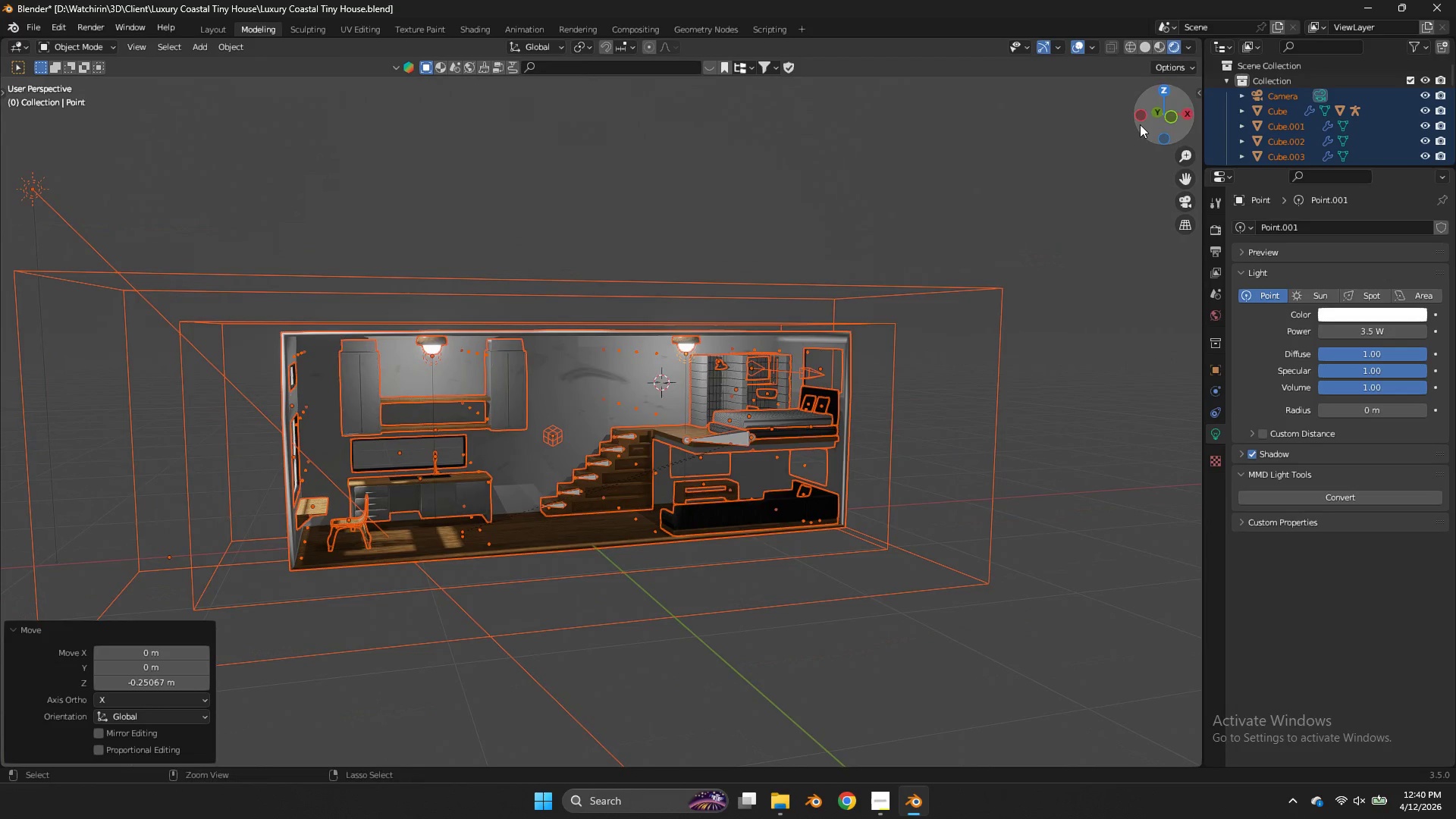 
scroll: coordinate [1016, 209], scroll_direction: up, amount: 3.0
 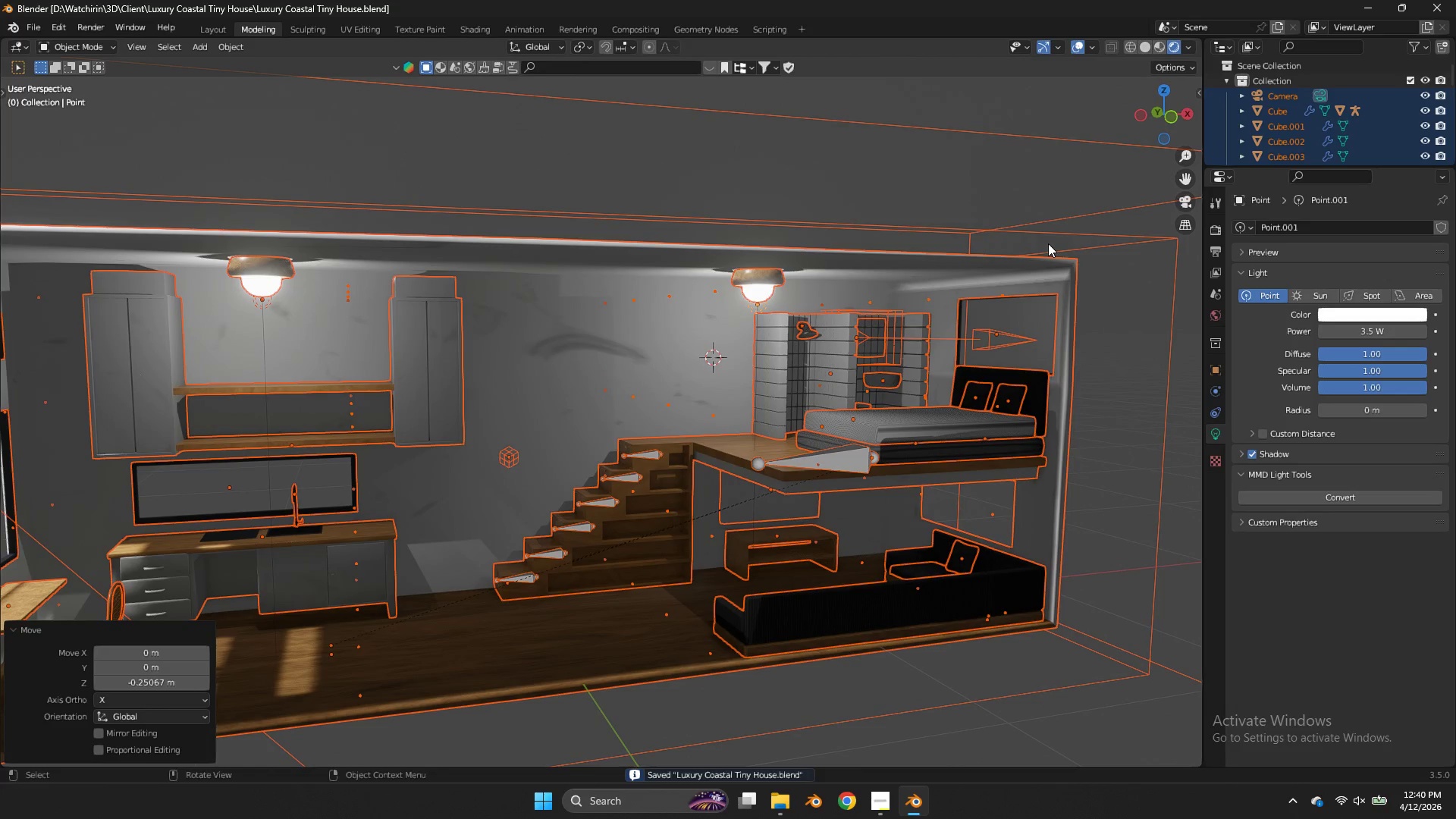 
left_click([1066, 241])
 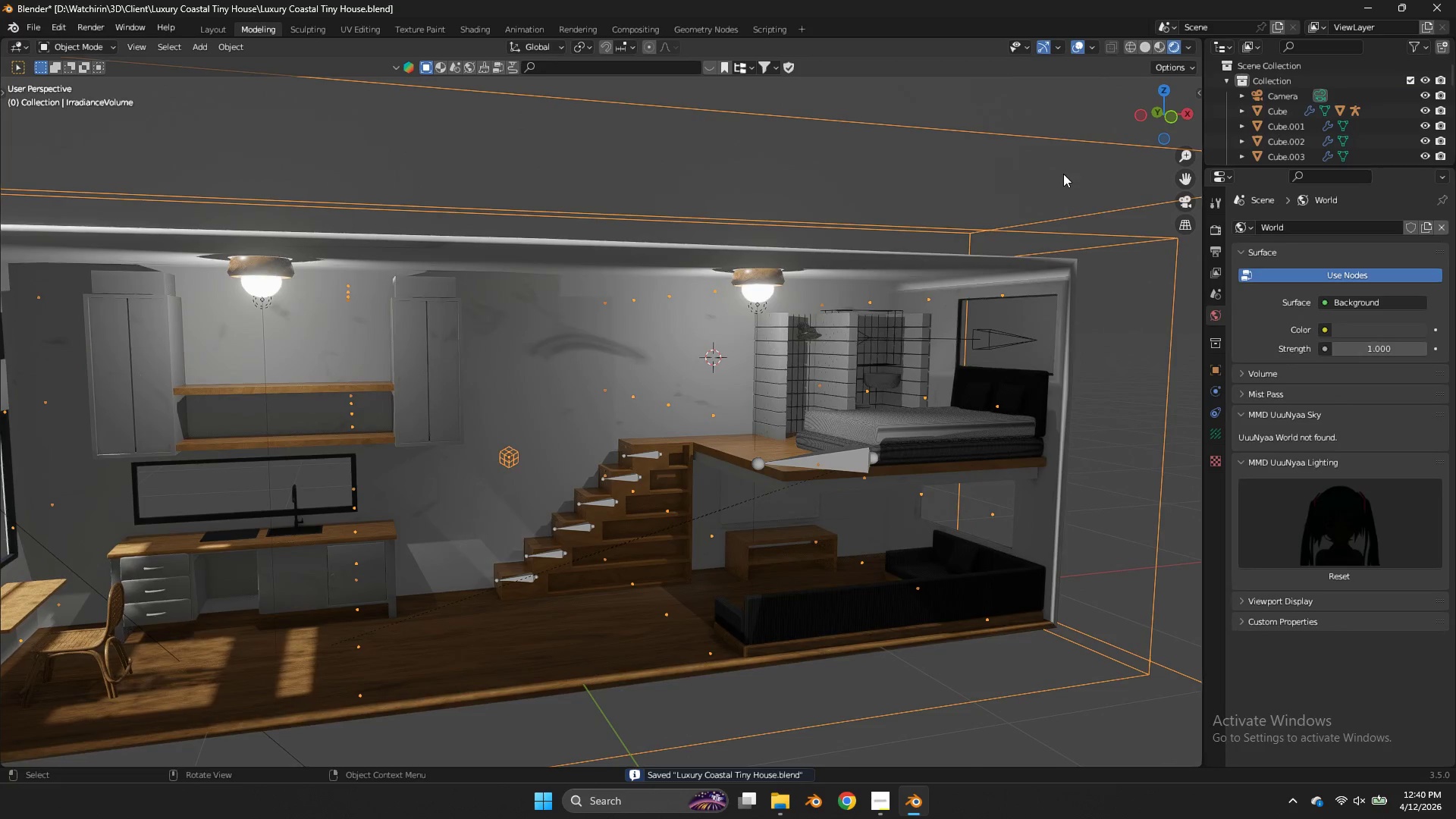 
left_click([1063, 173])
 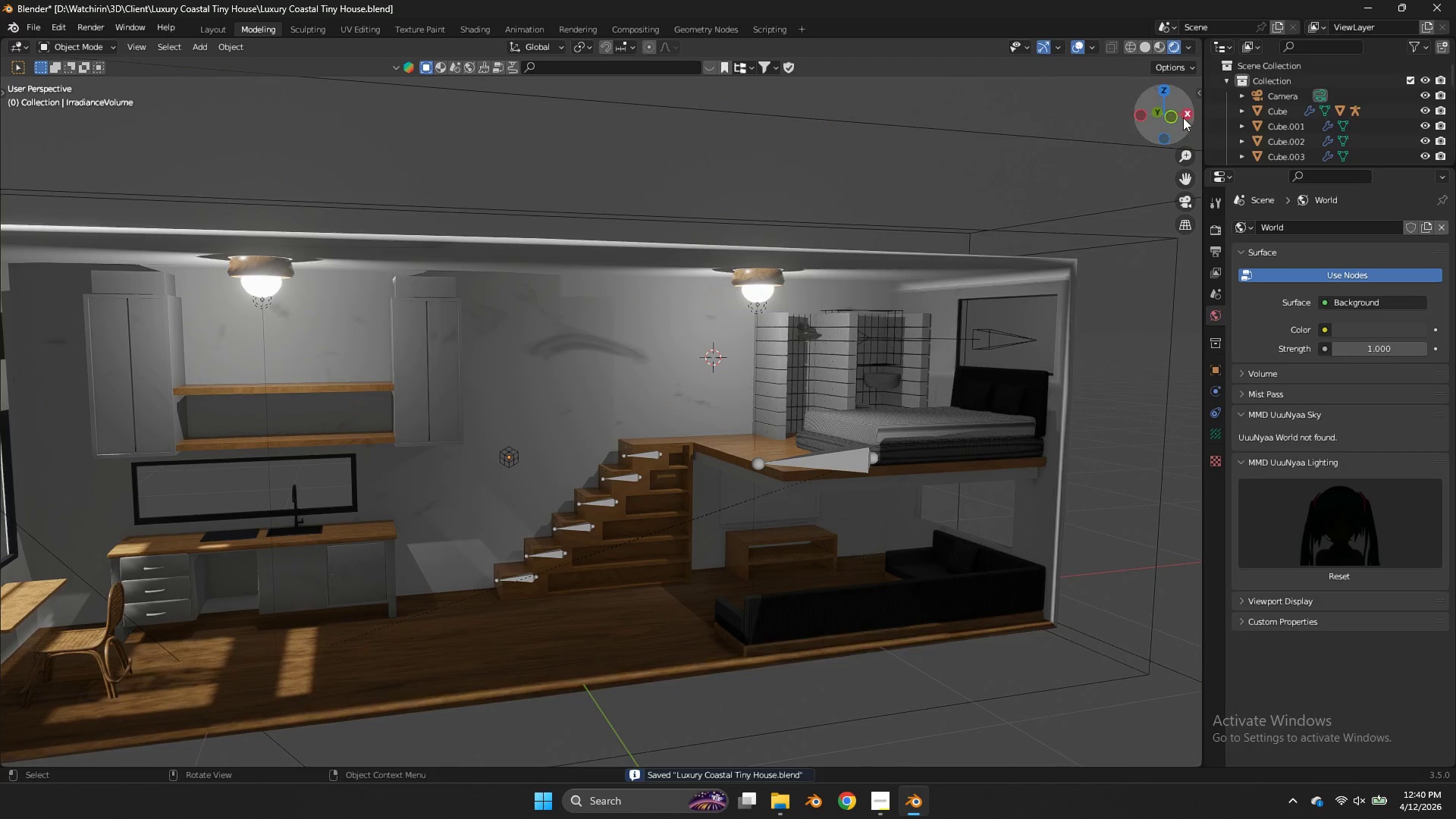 
left_click_drag(start_coordinate=[1178, 118], to_coordinate=[1144, 92])
 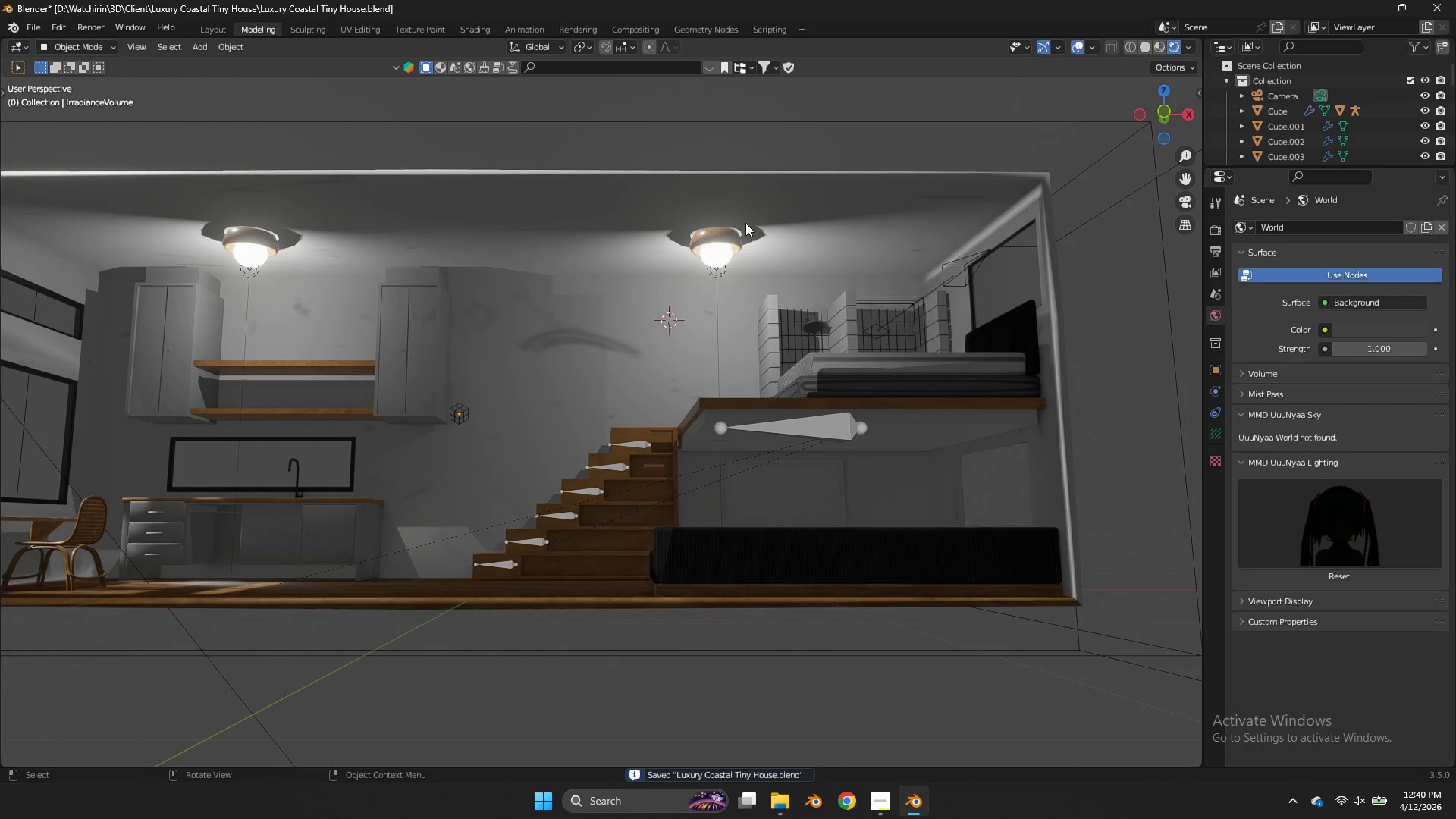 
left_click([745, 224])
 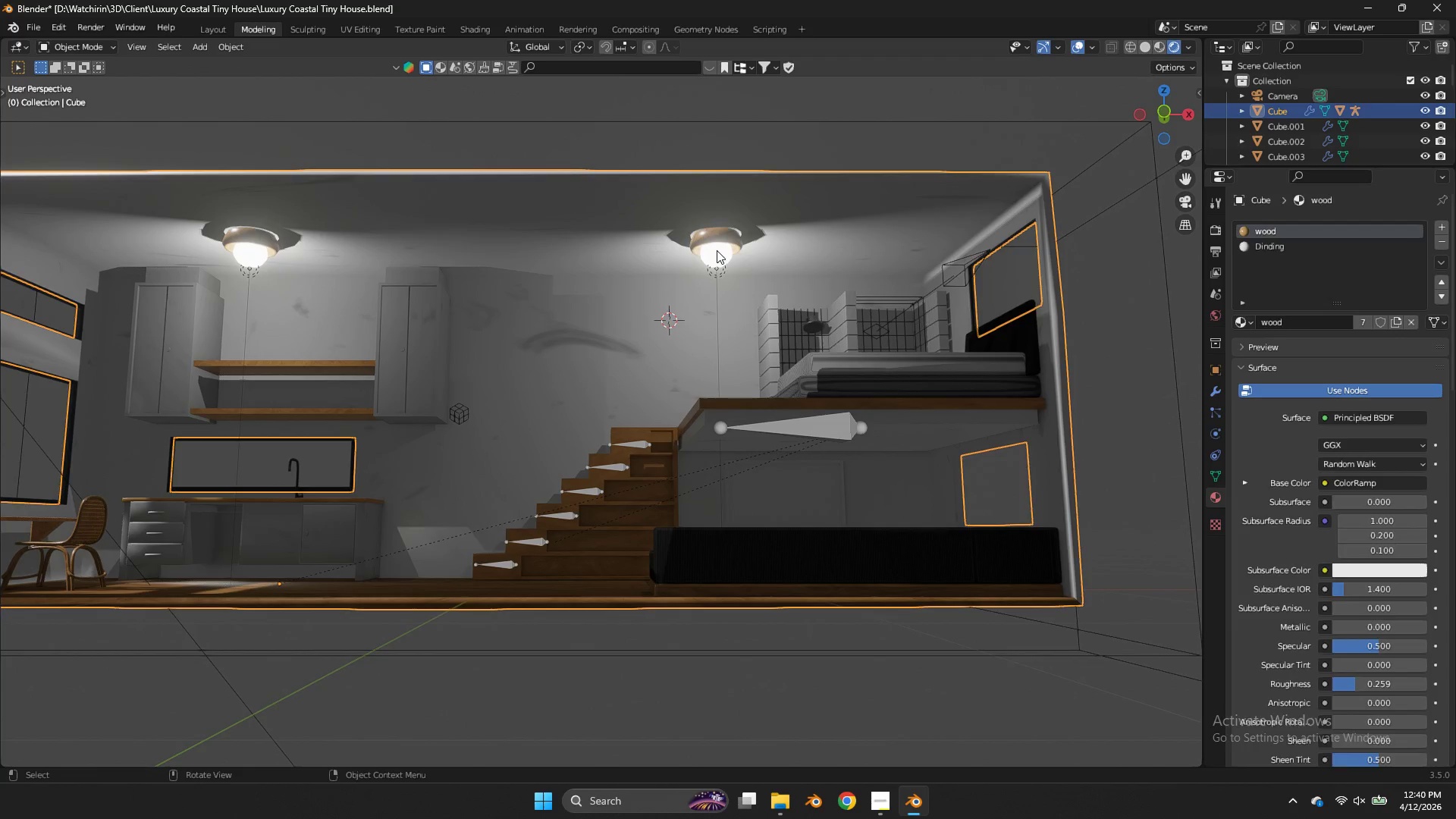 
left_click_drag(start_coordinate=[722, 256], to_coordinate=[726, 259])
 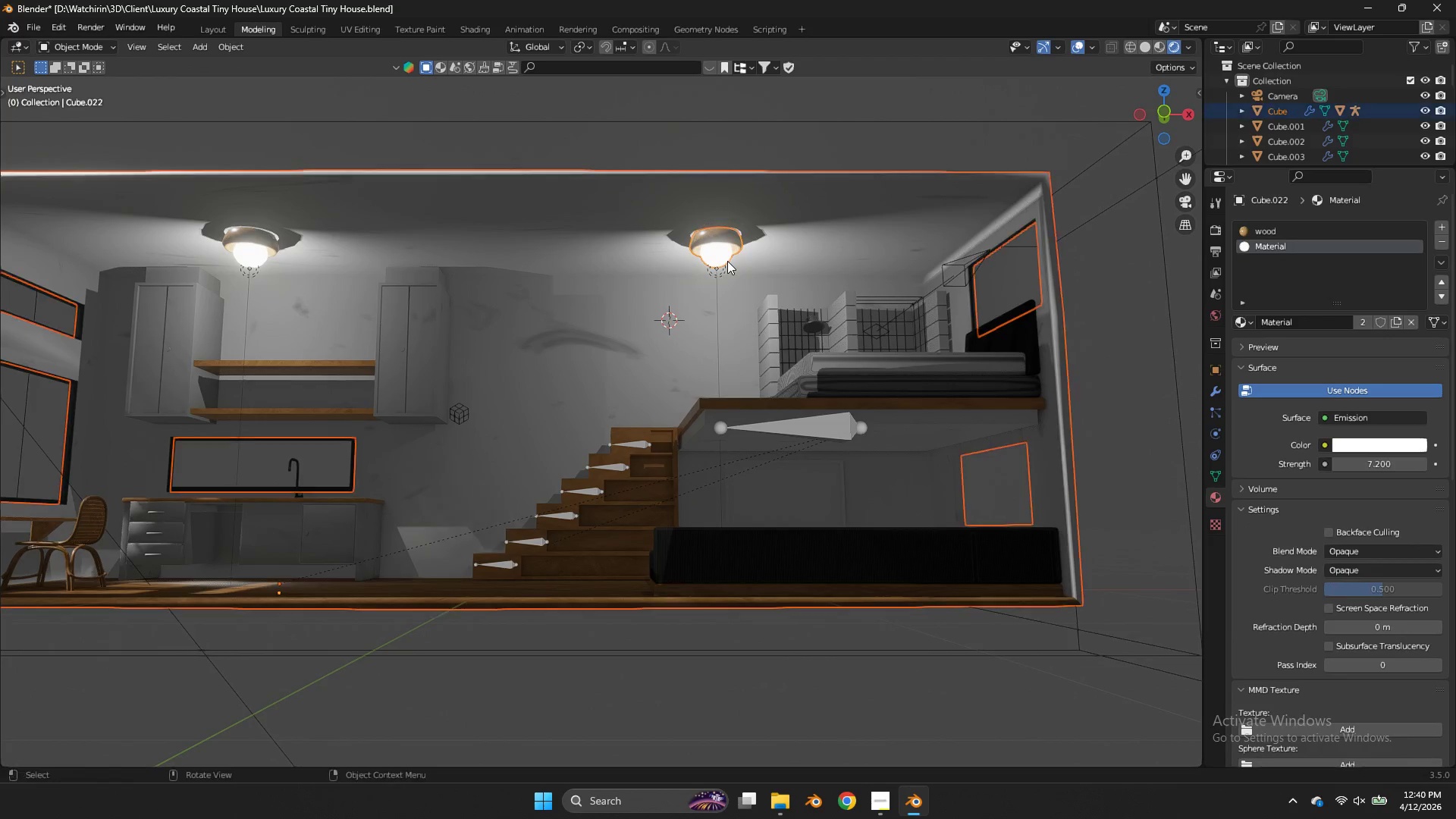 
hold_key(key=ShiftLeft, duration=0.61)
left_click([723, 268])
 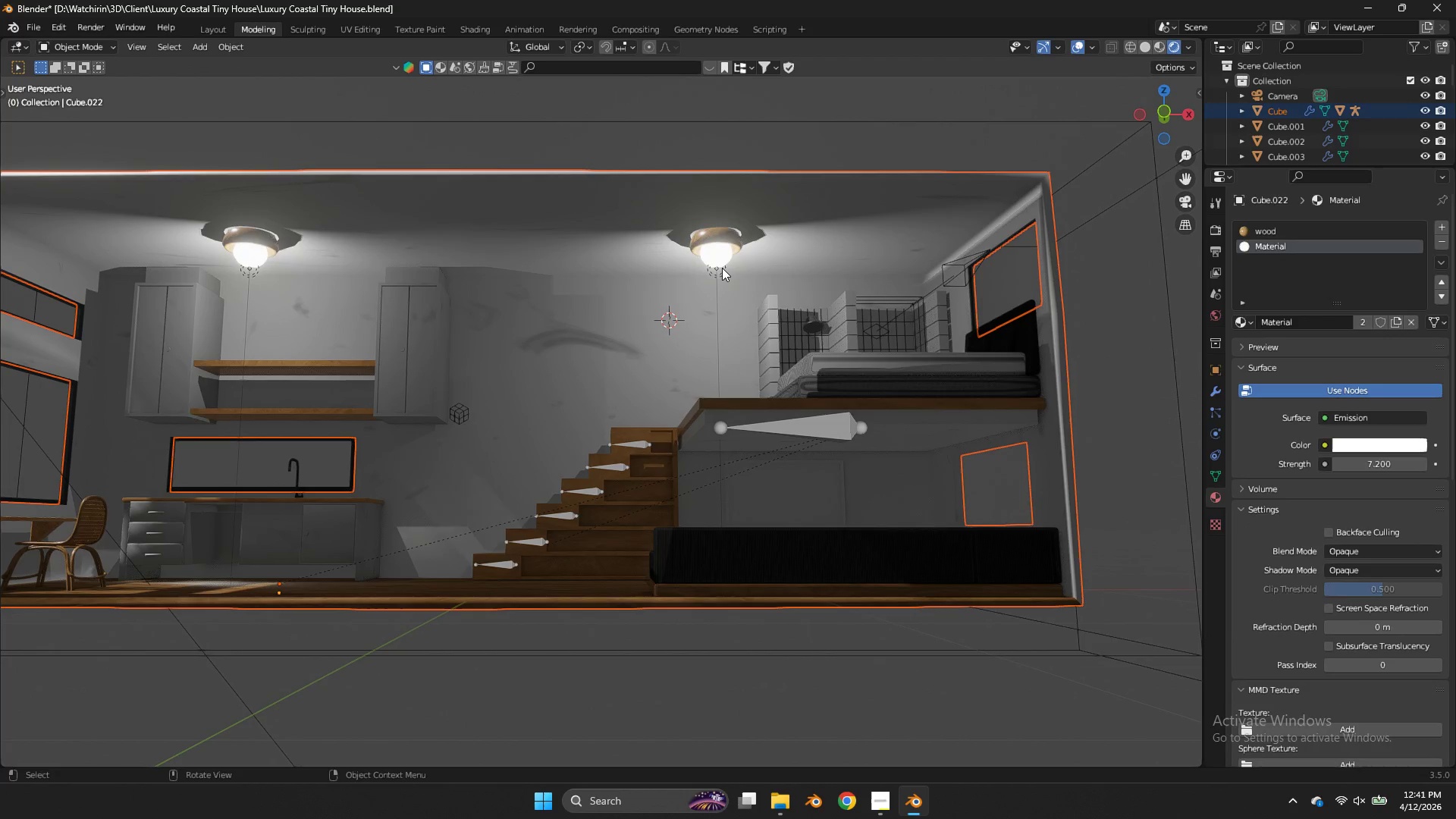 
left_click([722, 268])
 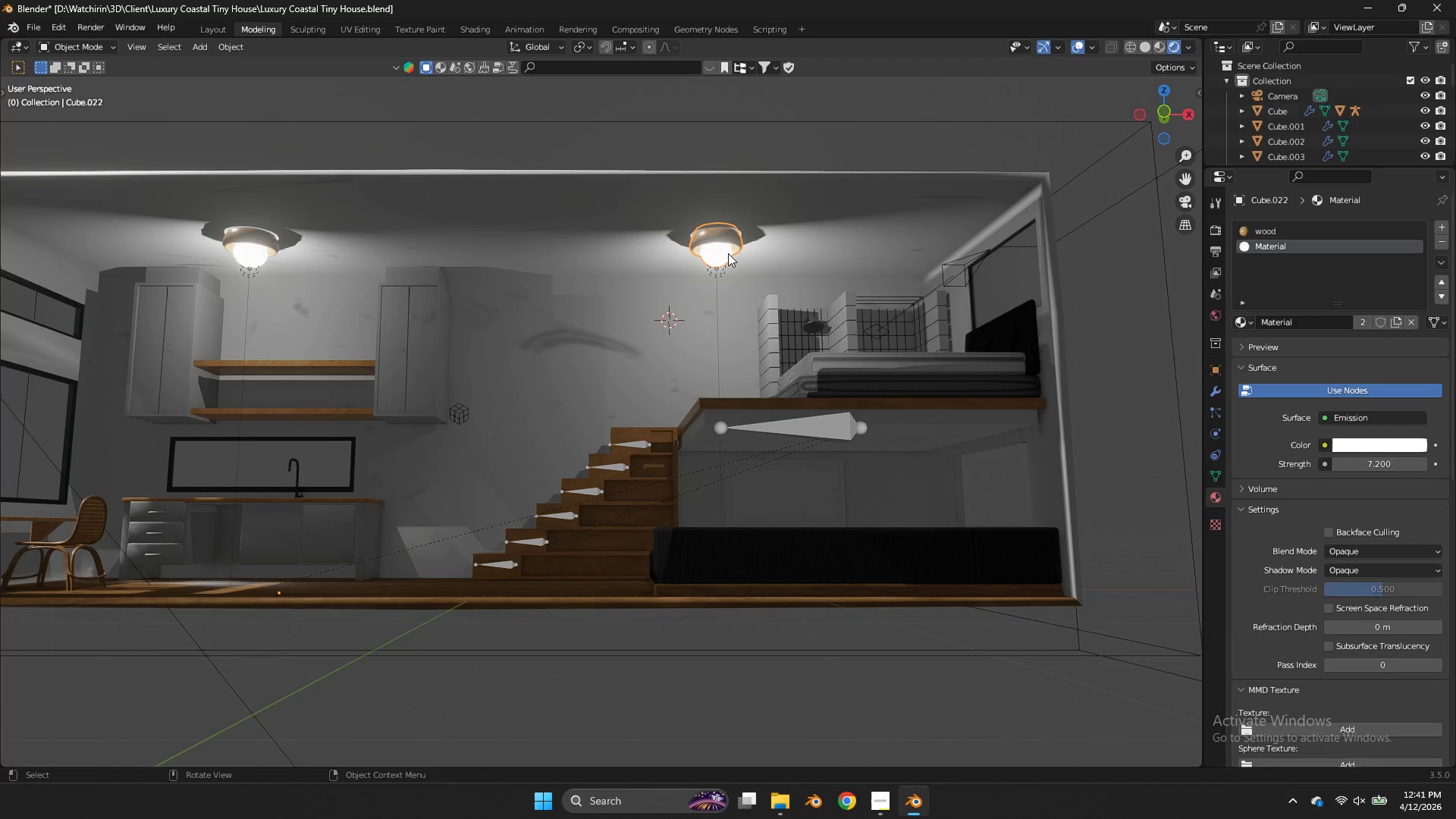 
key(Z)
 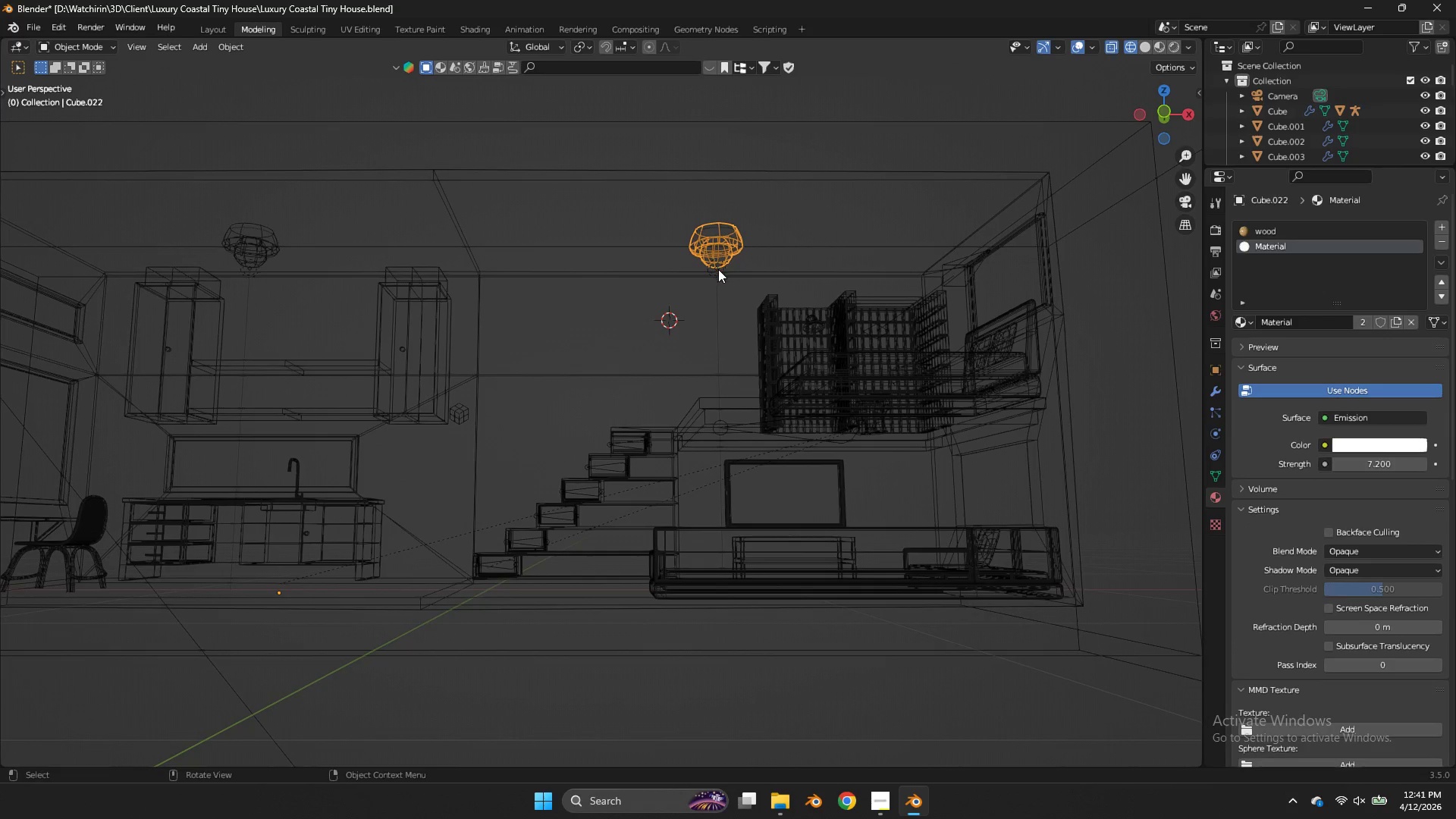 
hold_key(key=ShiftLeft, duration=1.03)
double_click([725, 271])
 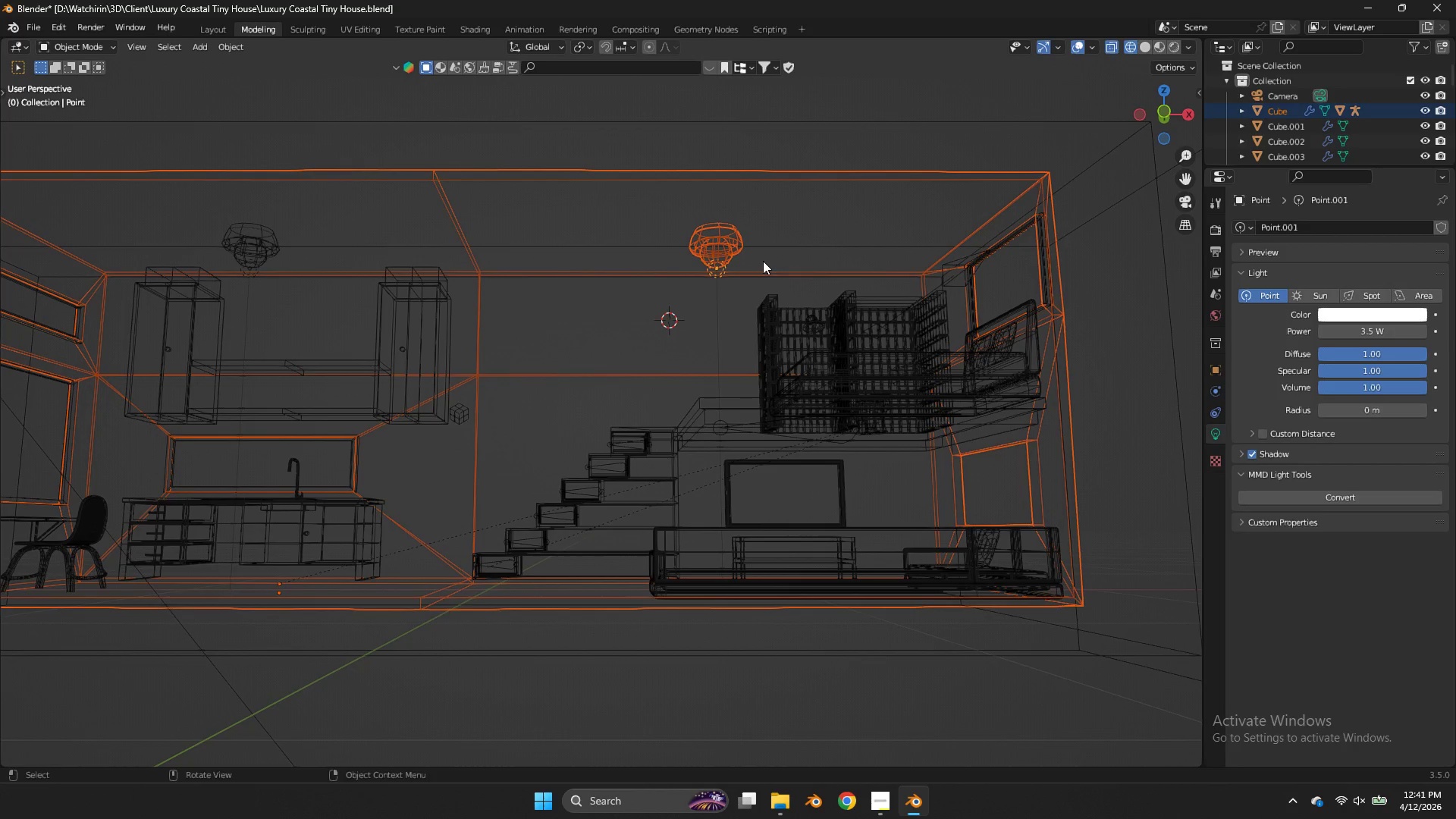 
key(Control+ControlLeft)
 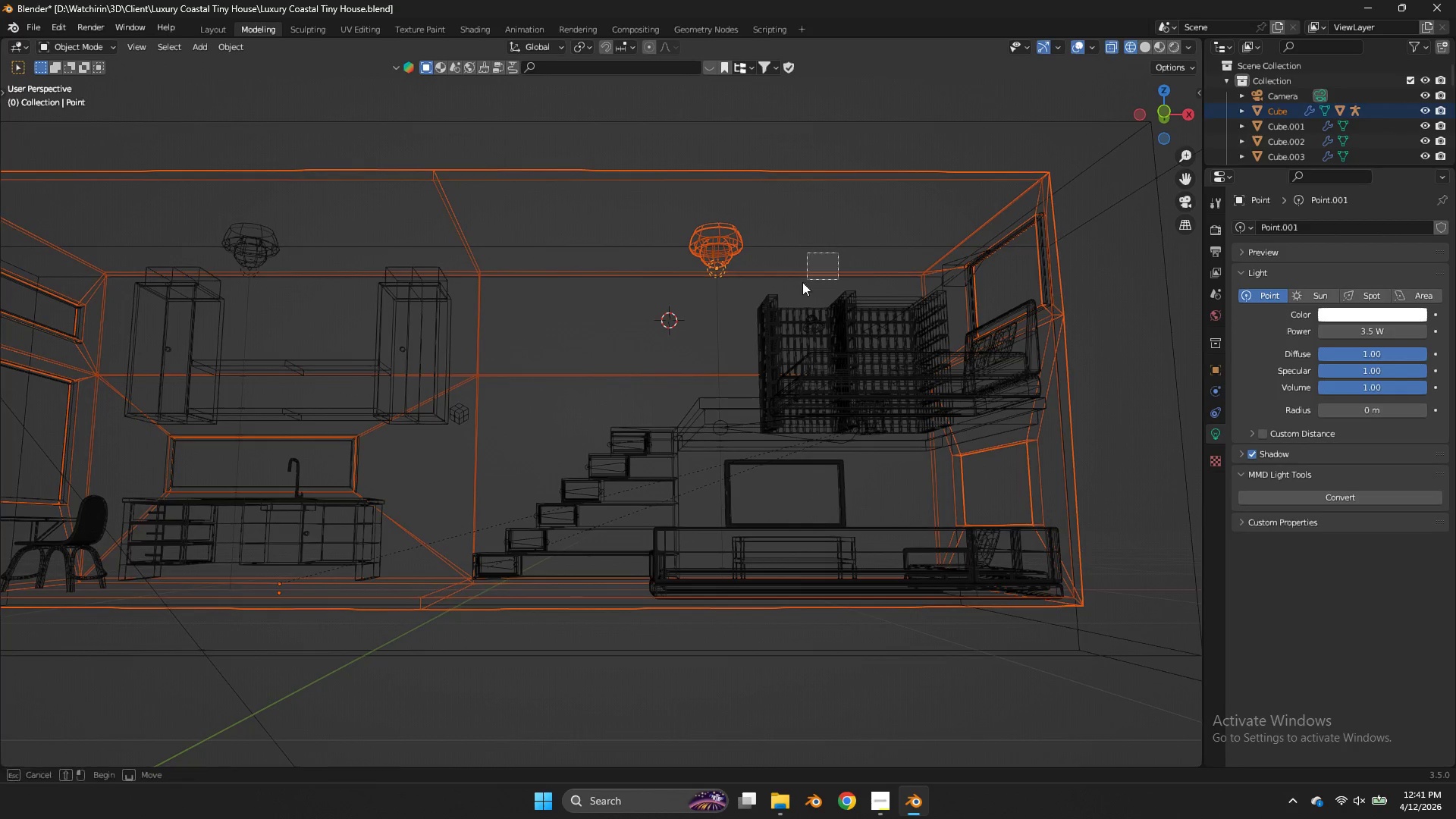 
left_click_drag(start_coordinate=[838, 253], to_coordinate=[794, 288])
 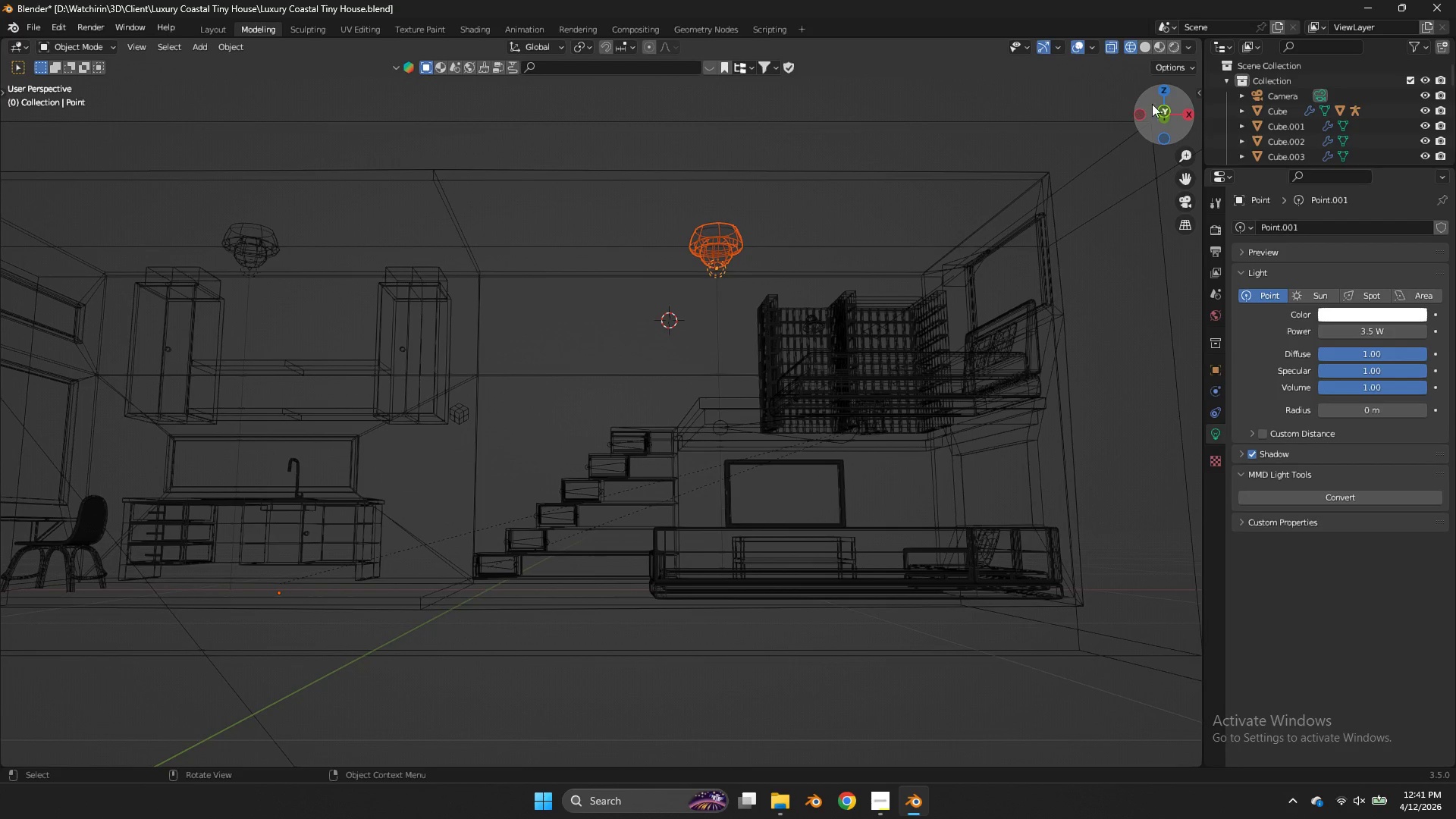 
left_click([1159, 105])
 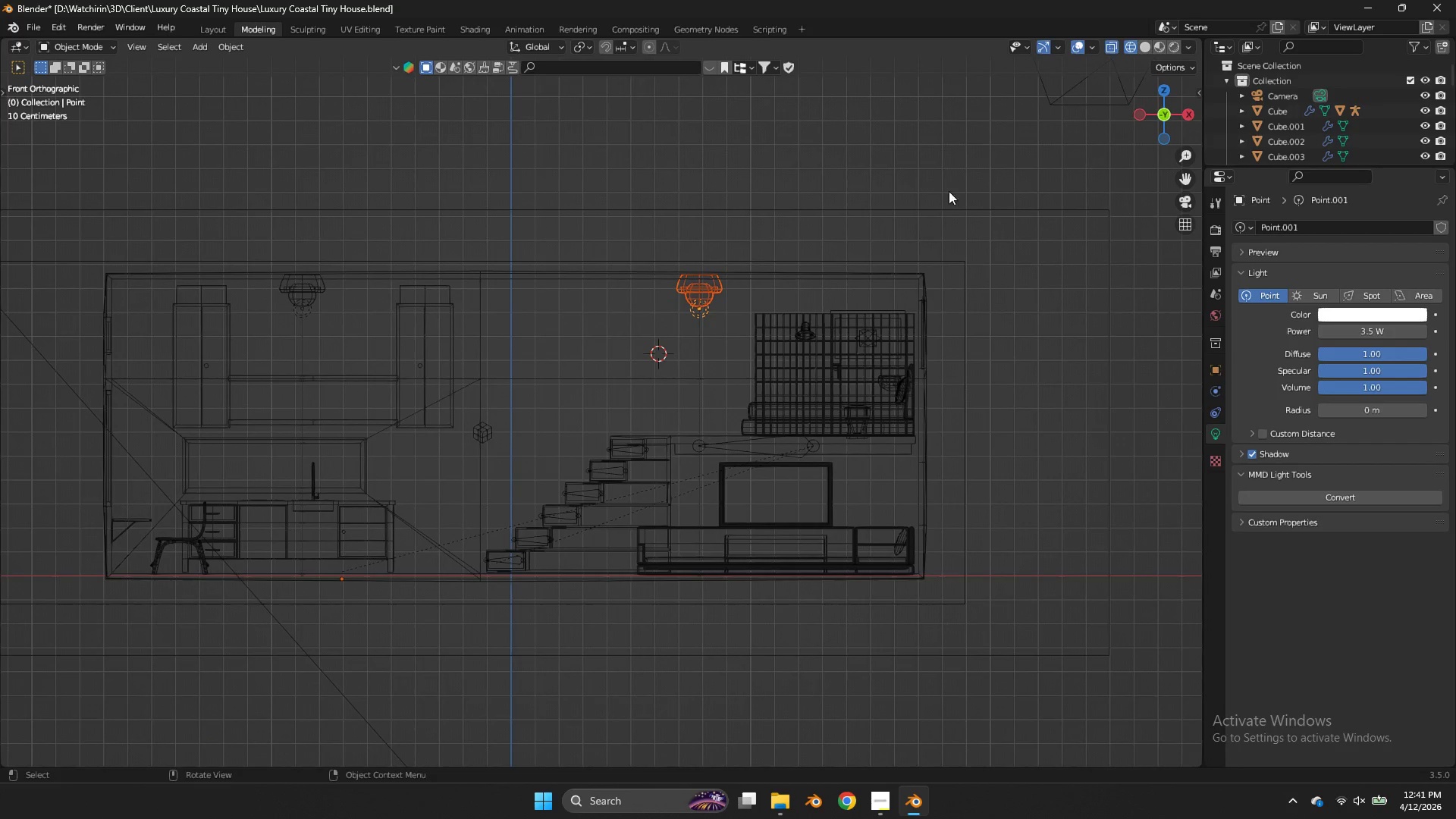 
key(Shift+ShiftLeft)
 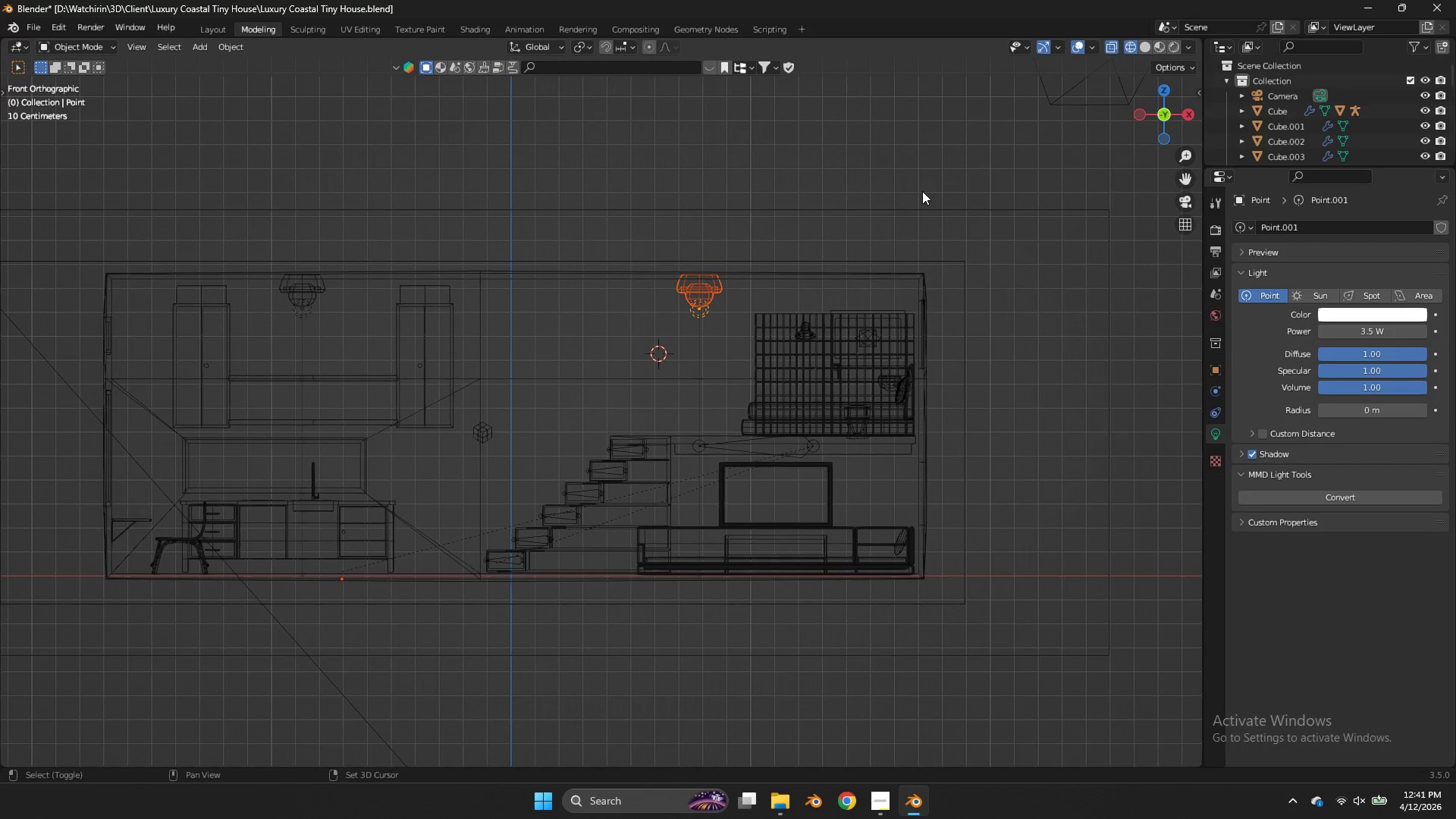 
key(Shift+D)
 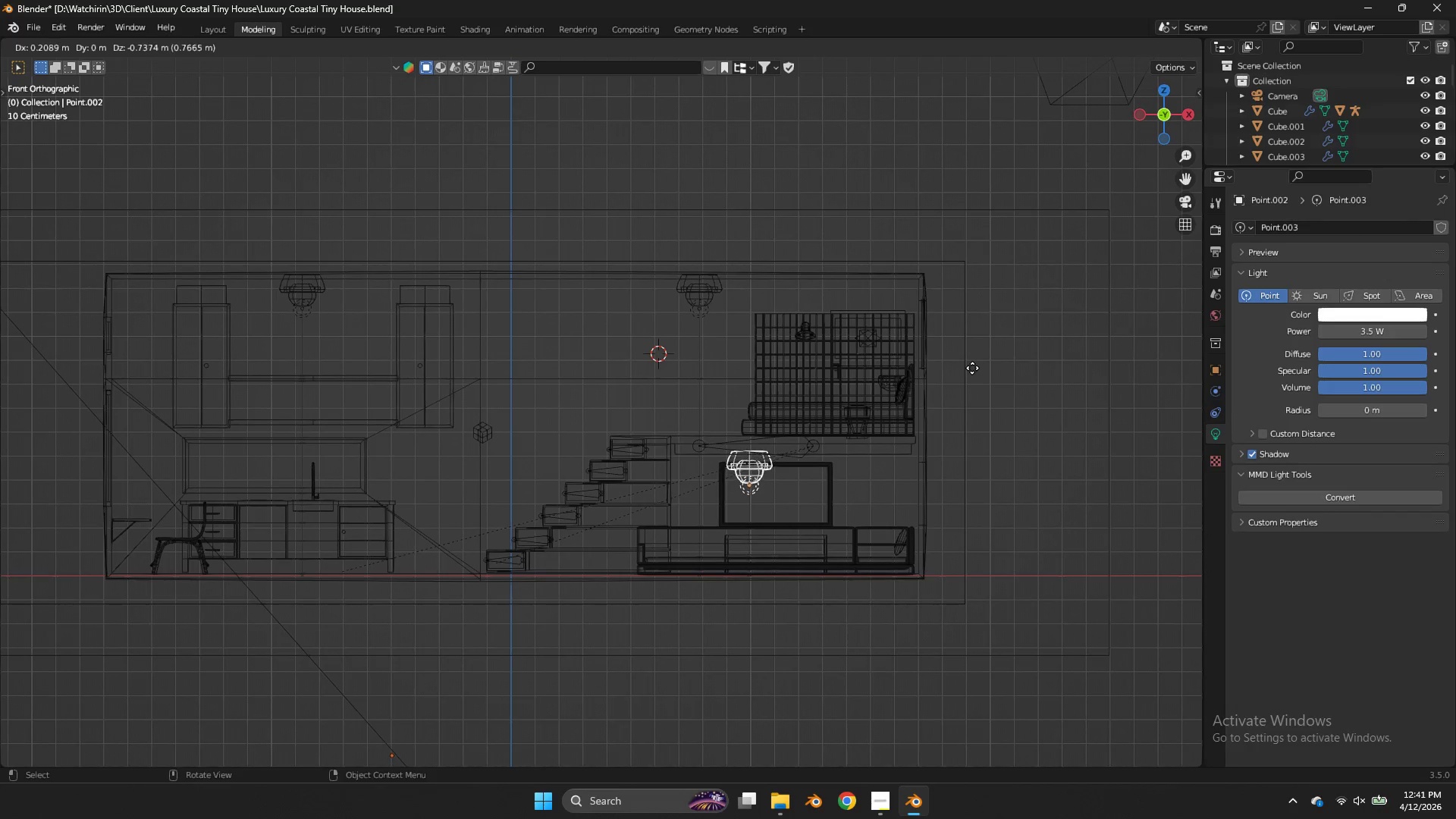 
left_click([972, 368])
 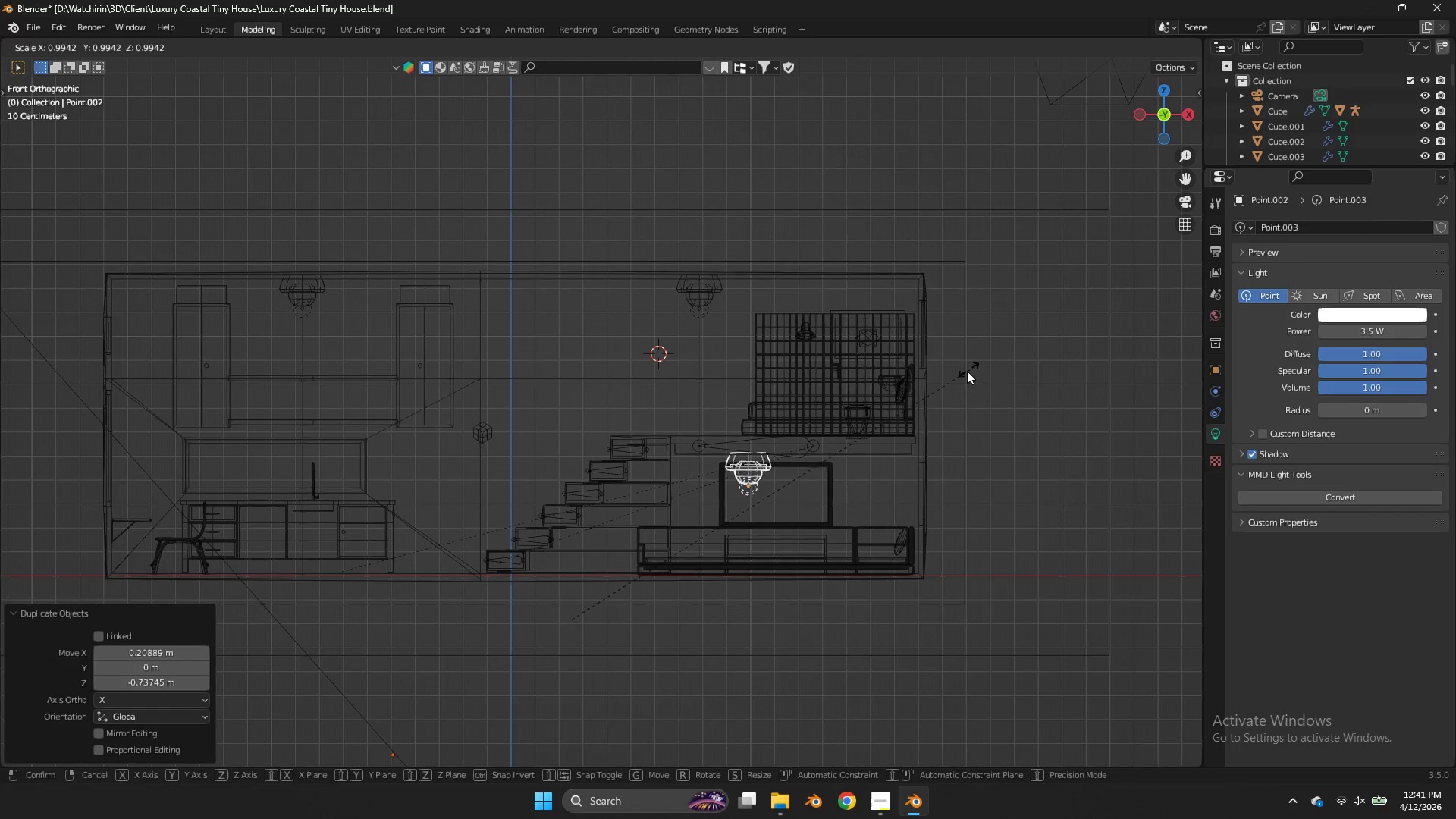 
key(S)
 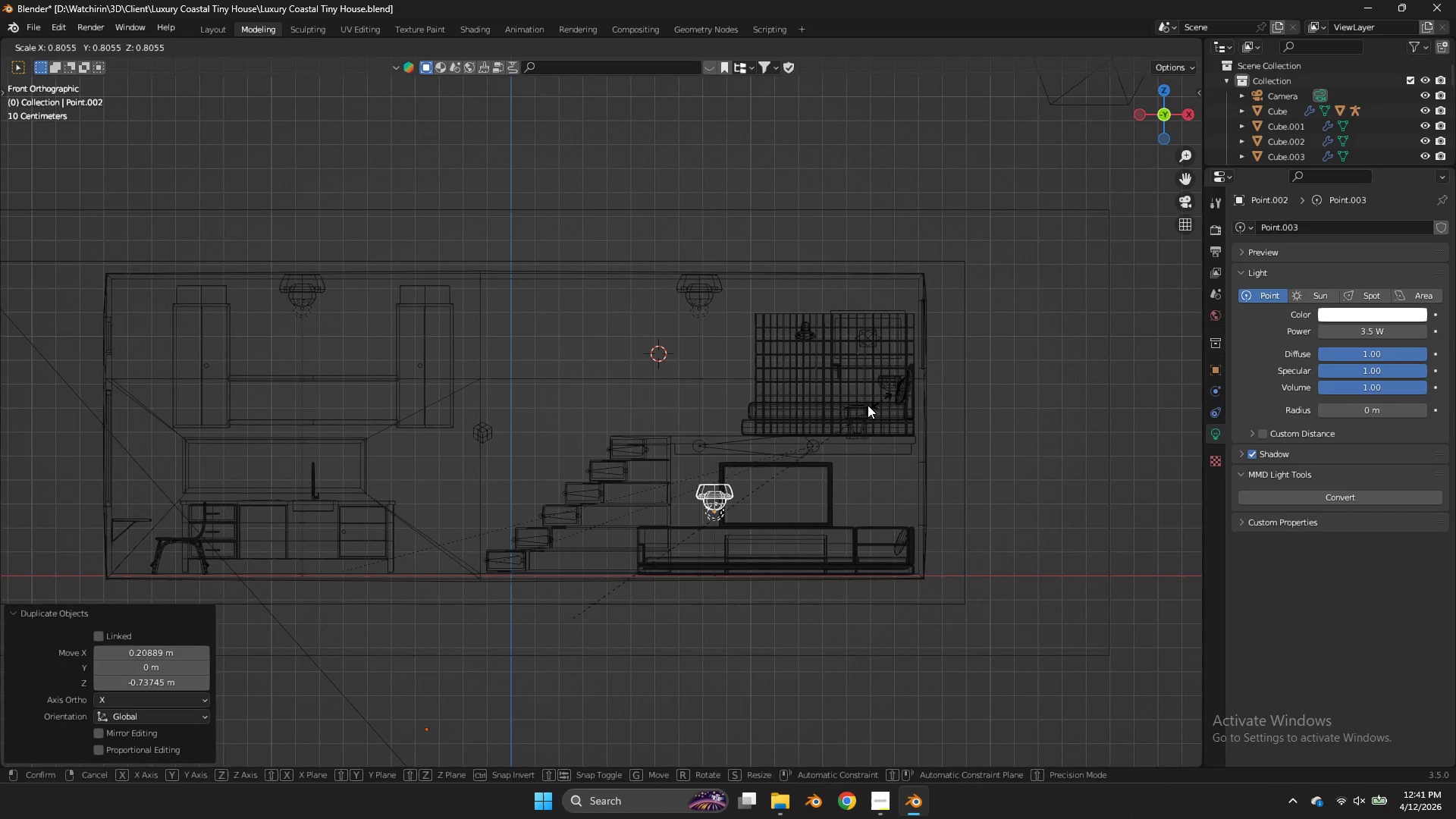 
left_click([828, 426])
 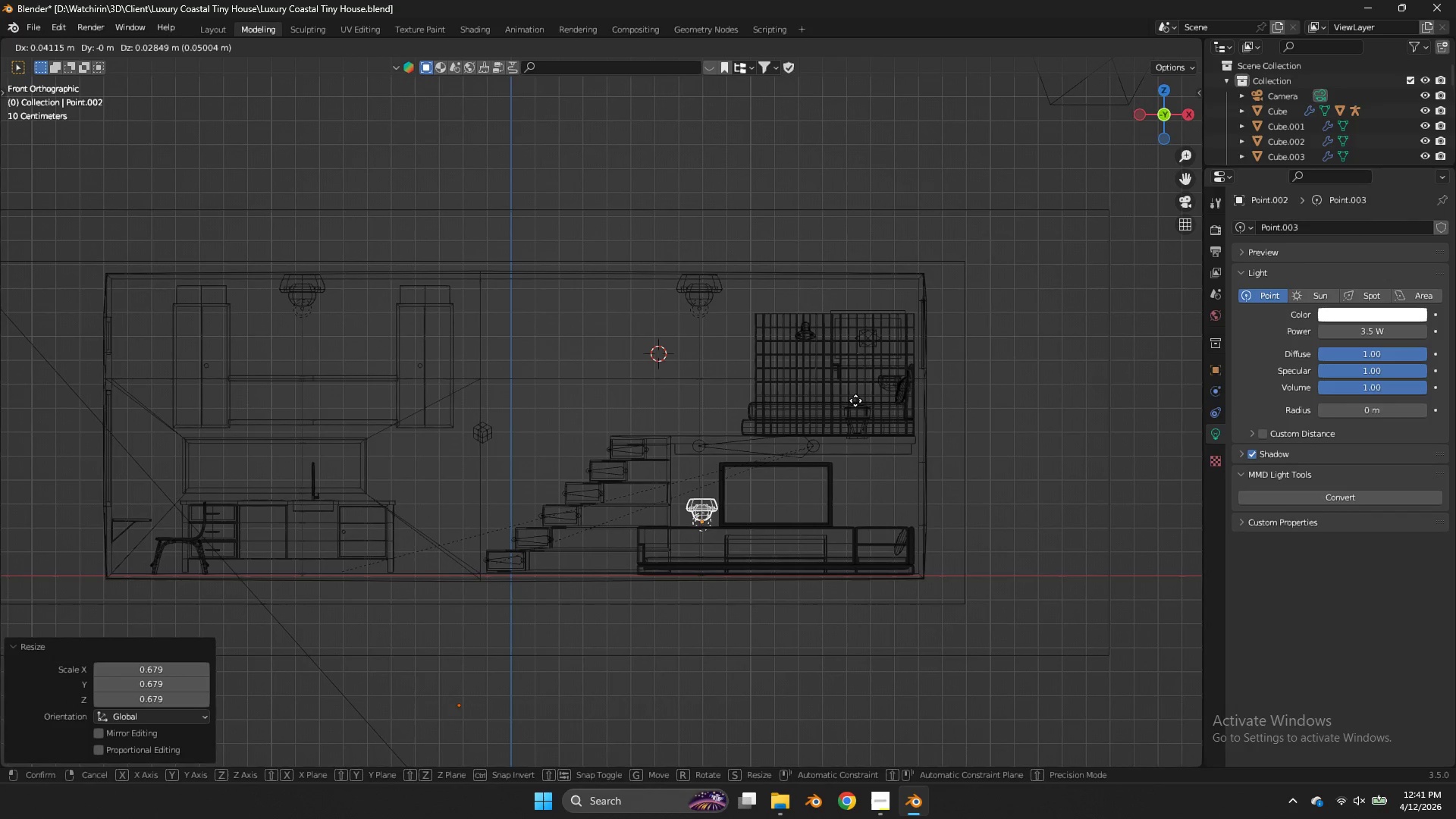 
key(G)
 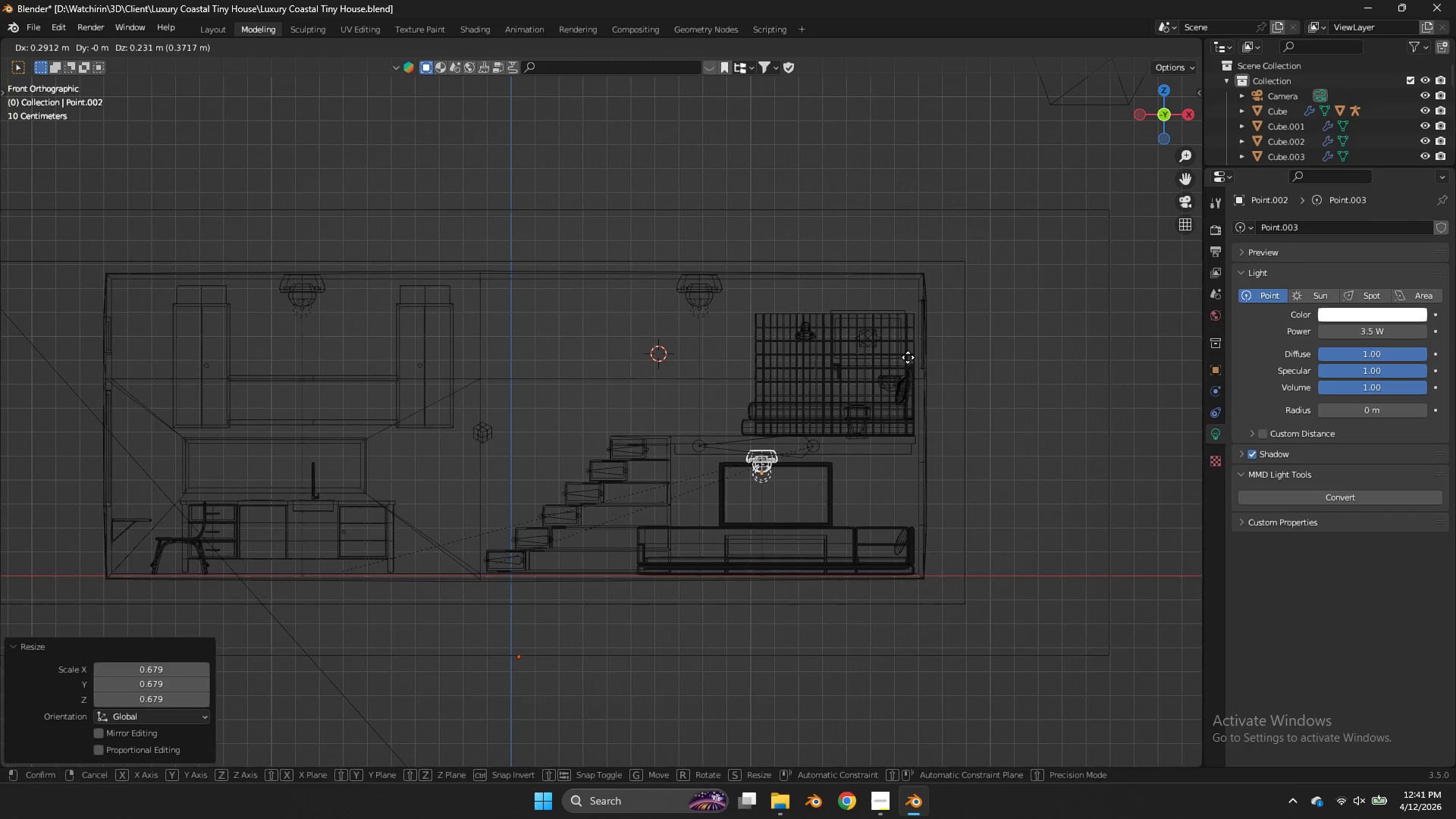 
left_click([908, 357])
 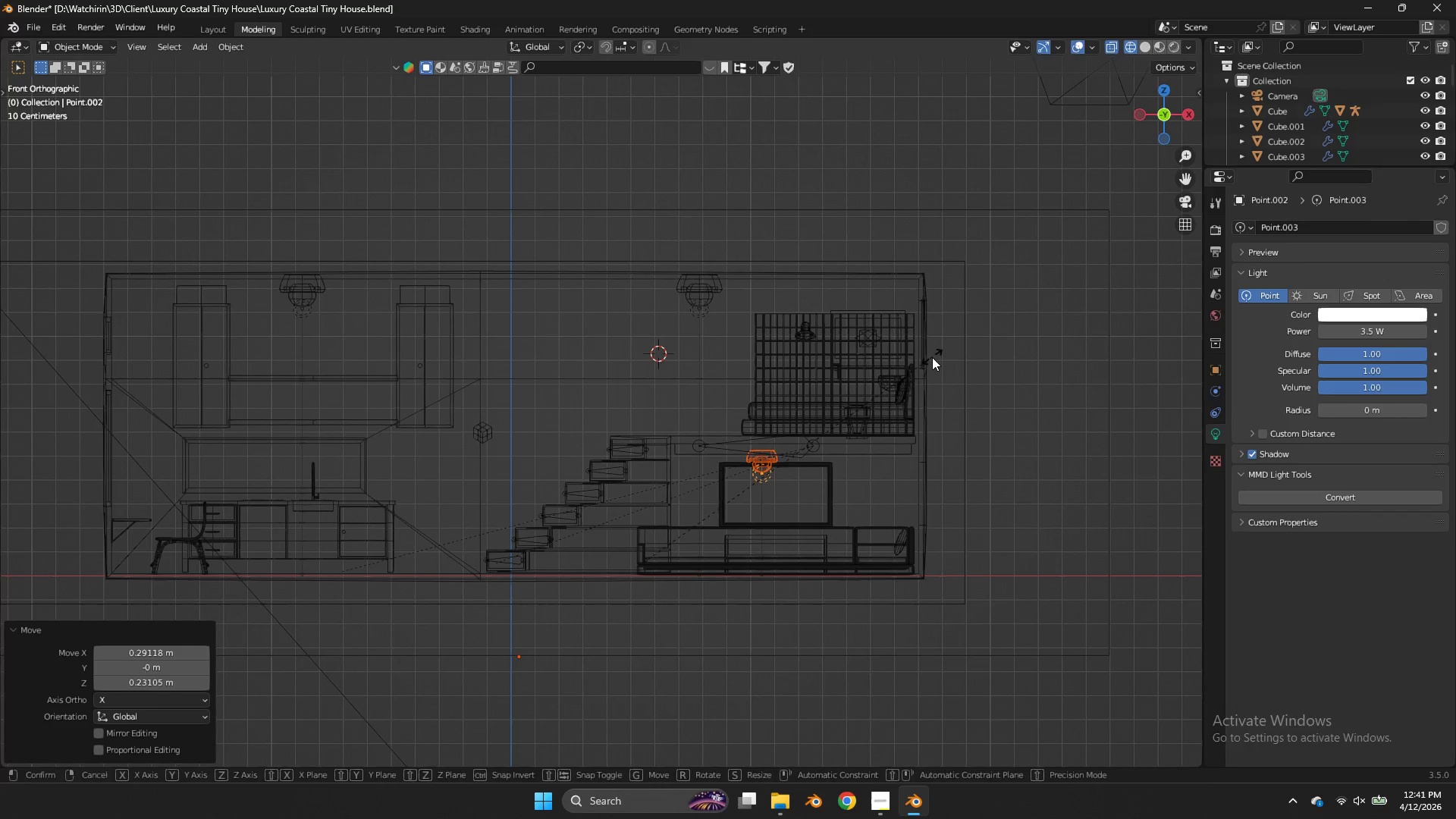 
key(S)
 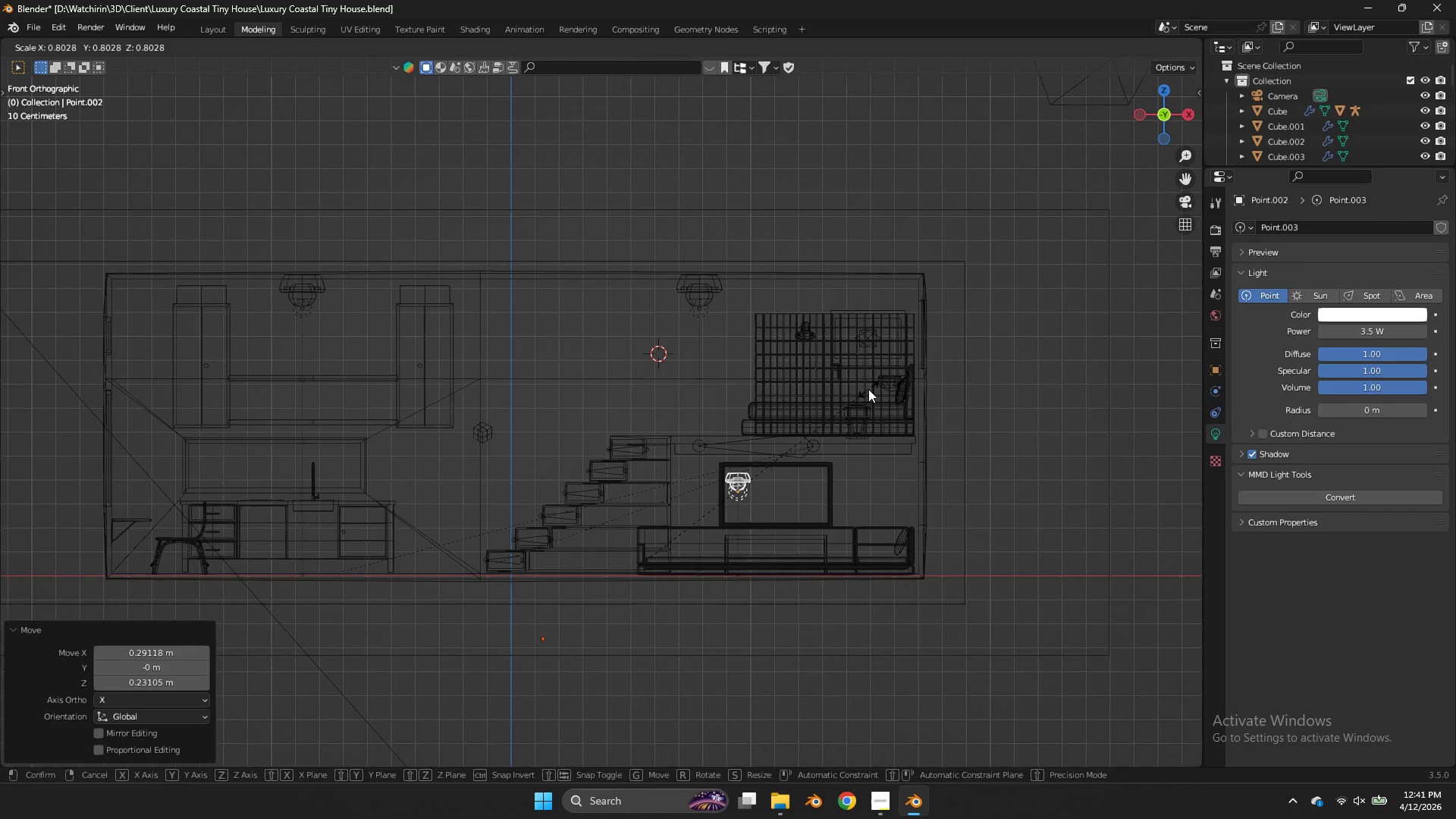 
left_click([868, 389])
 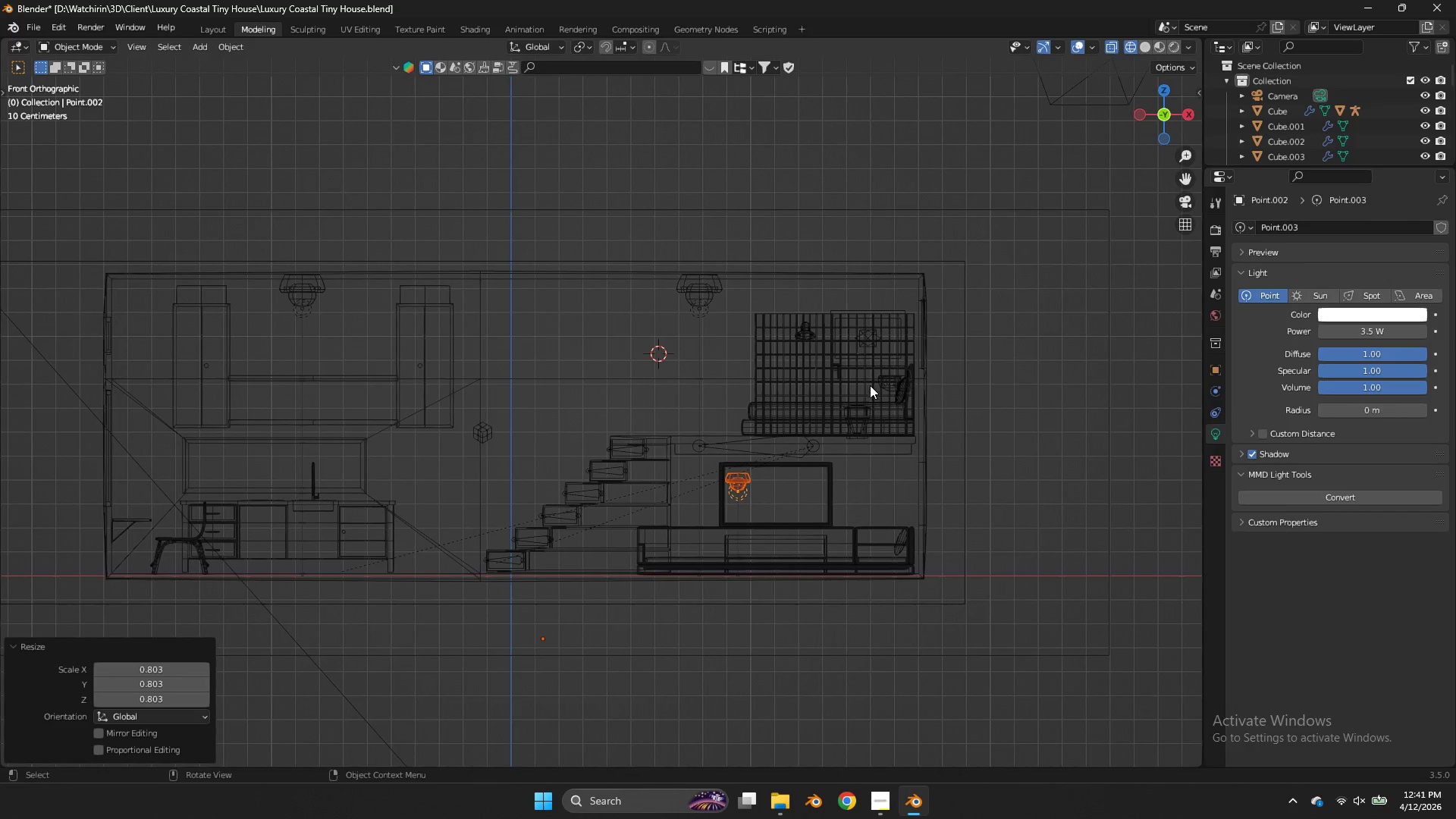 
key(G)
 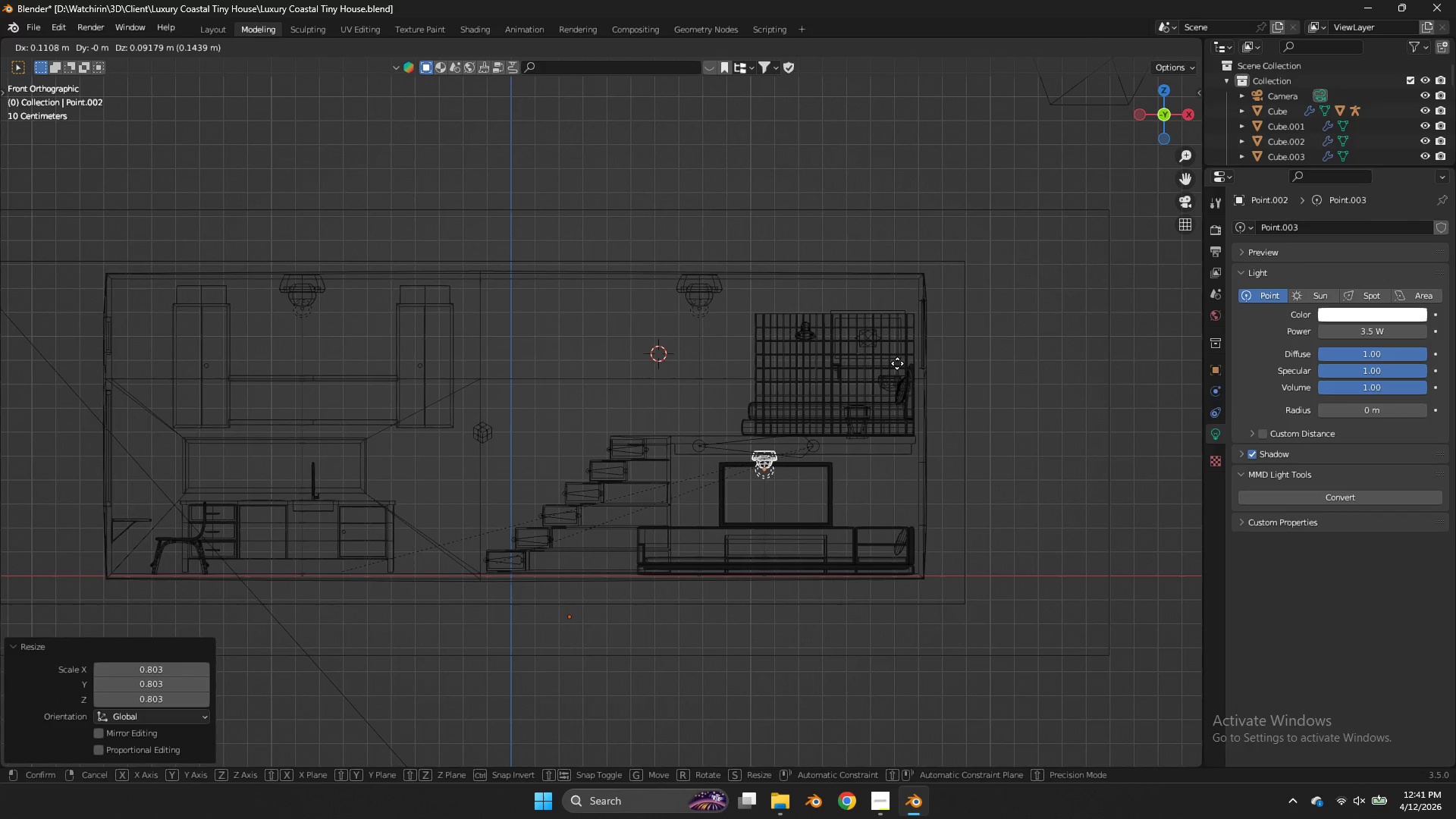 
left_click([897, 363])
 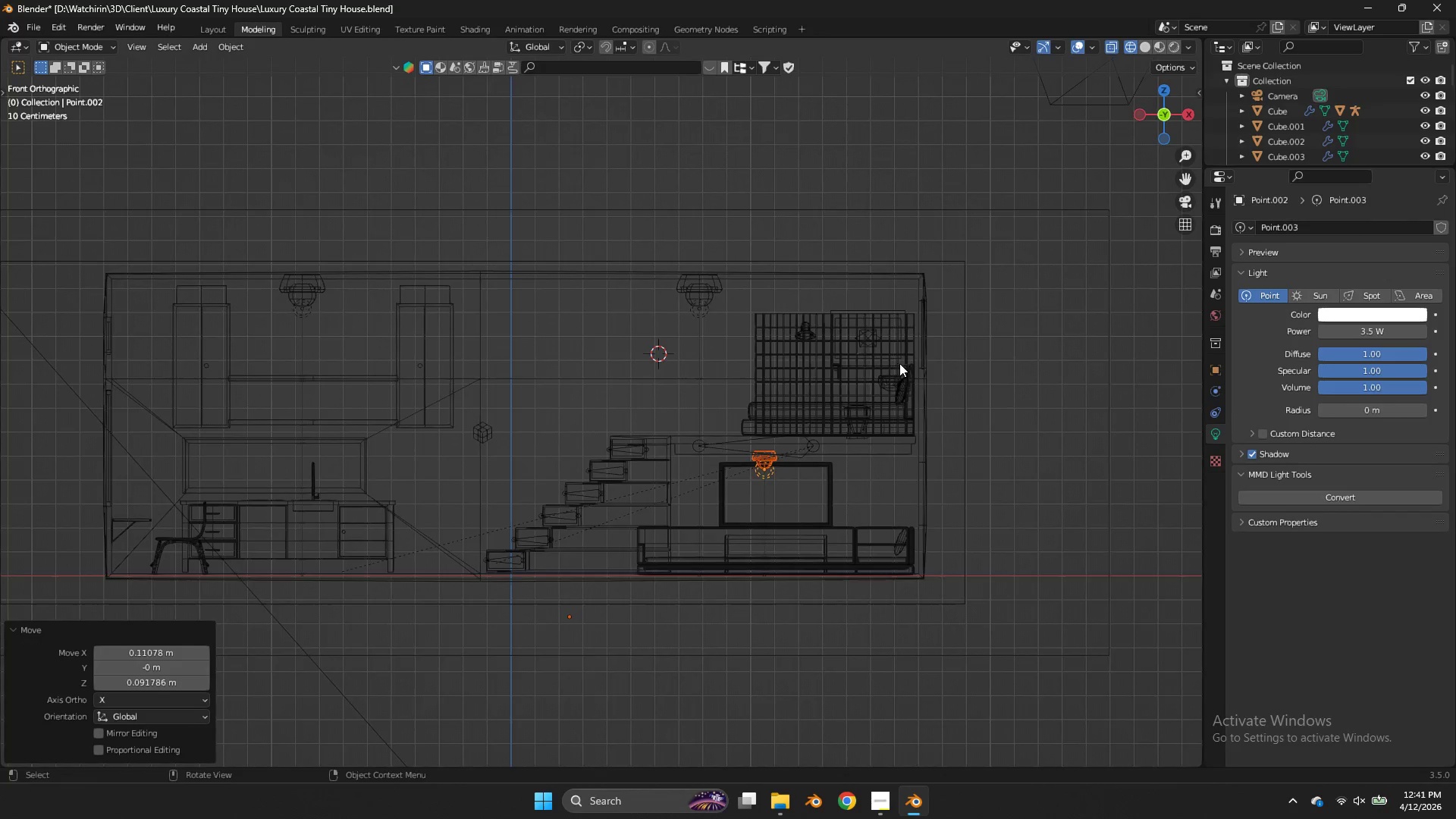 
key(Z)
 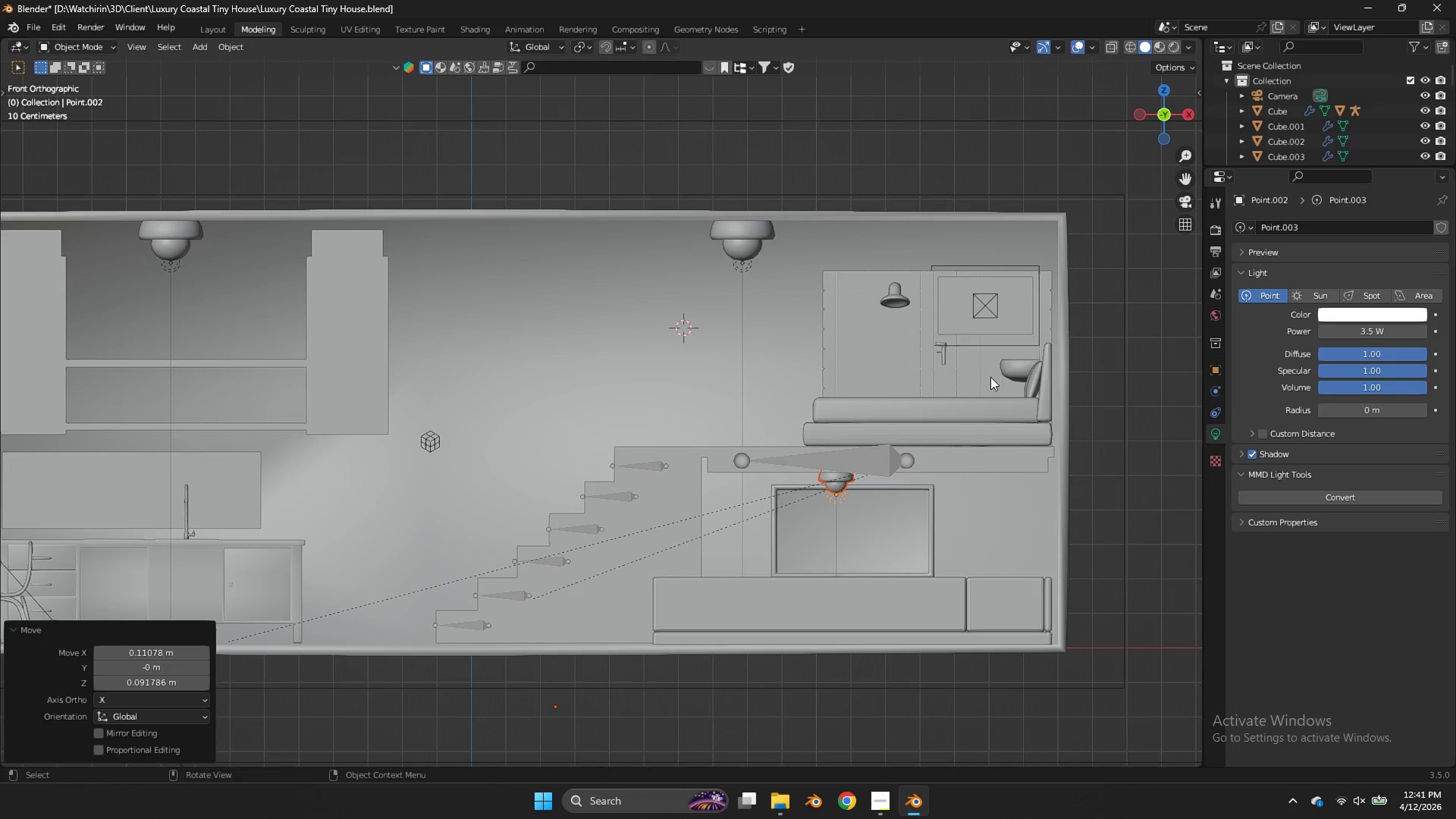 
scroll: coordinate [902, 363], scroll_direction: up, amount: 2.0
 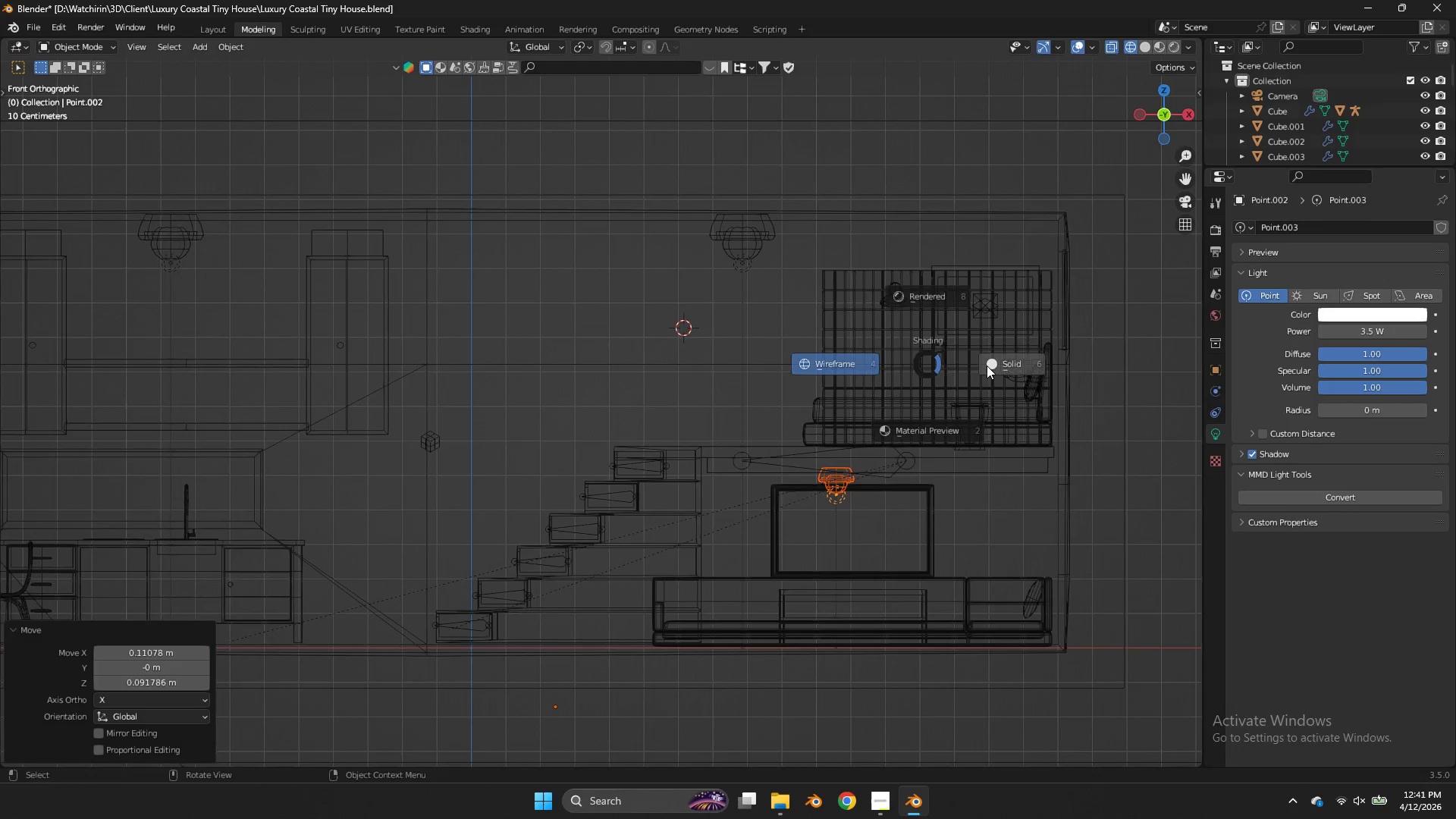 
type(zz)
 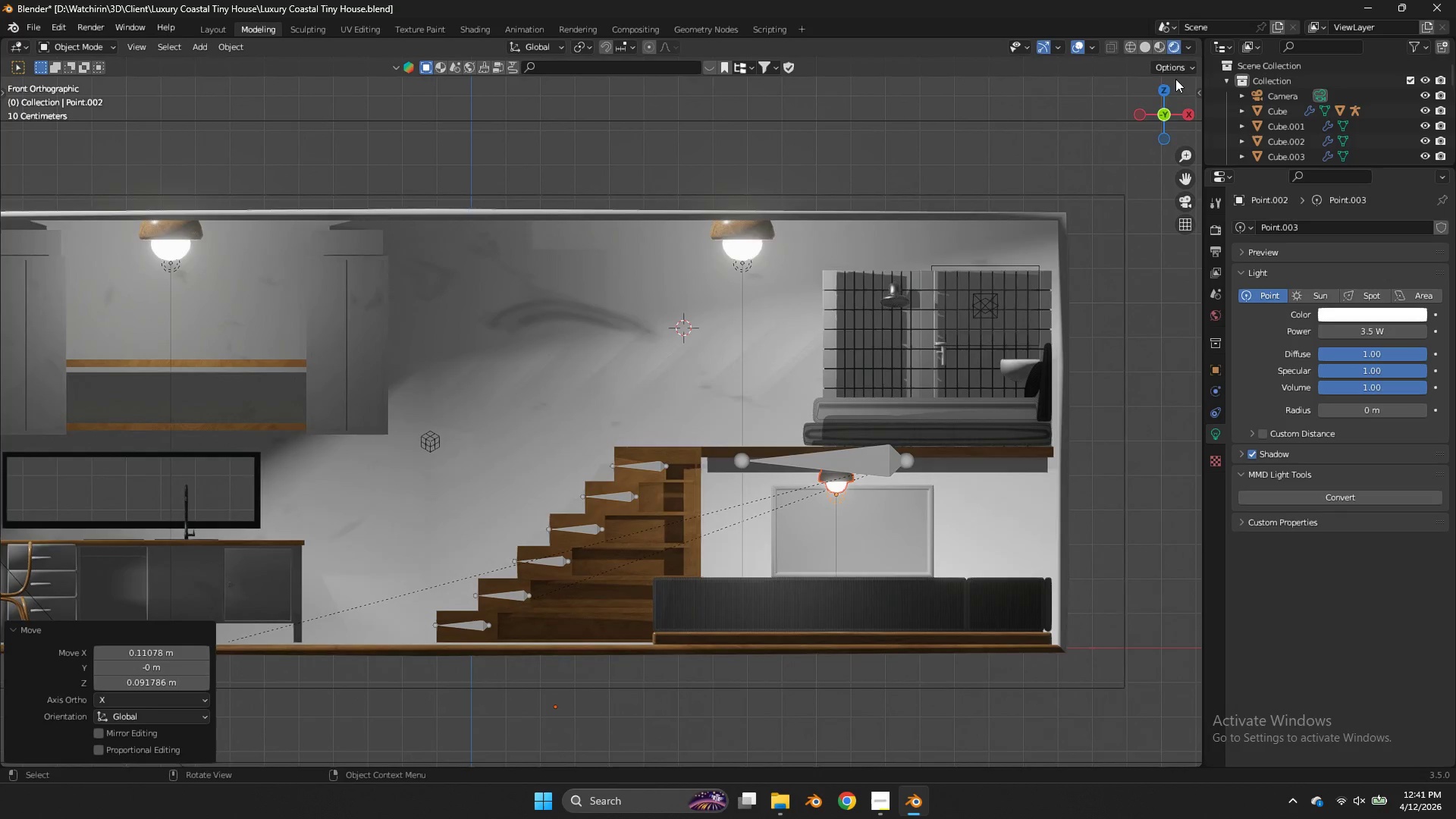 
left_click_drag(start_coordinate=[1169, 109], to_coordinate=[73, 96])
 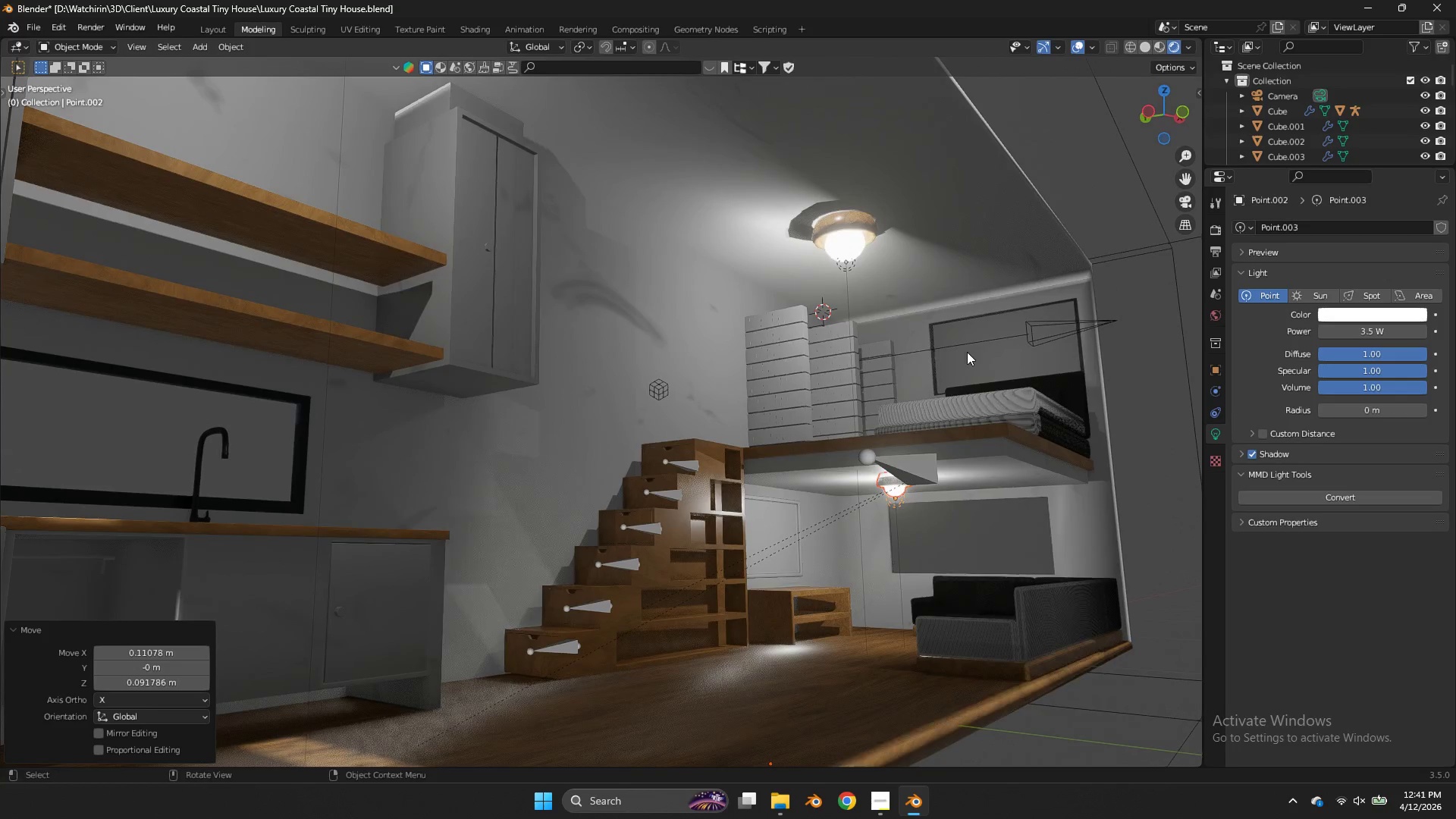 
type(gz)
 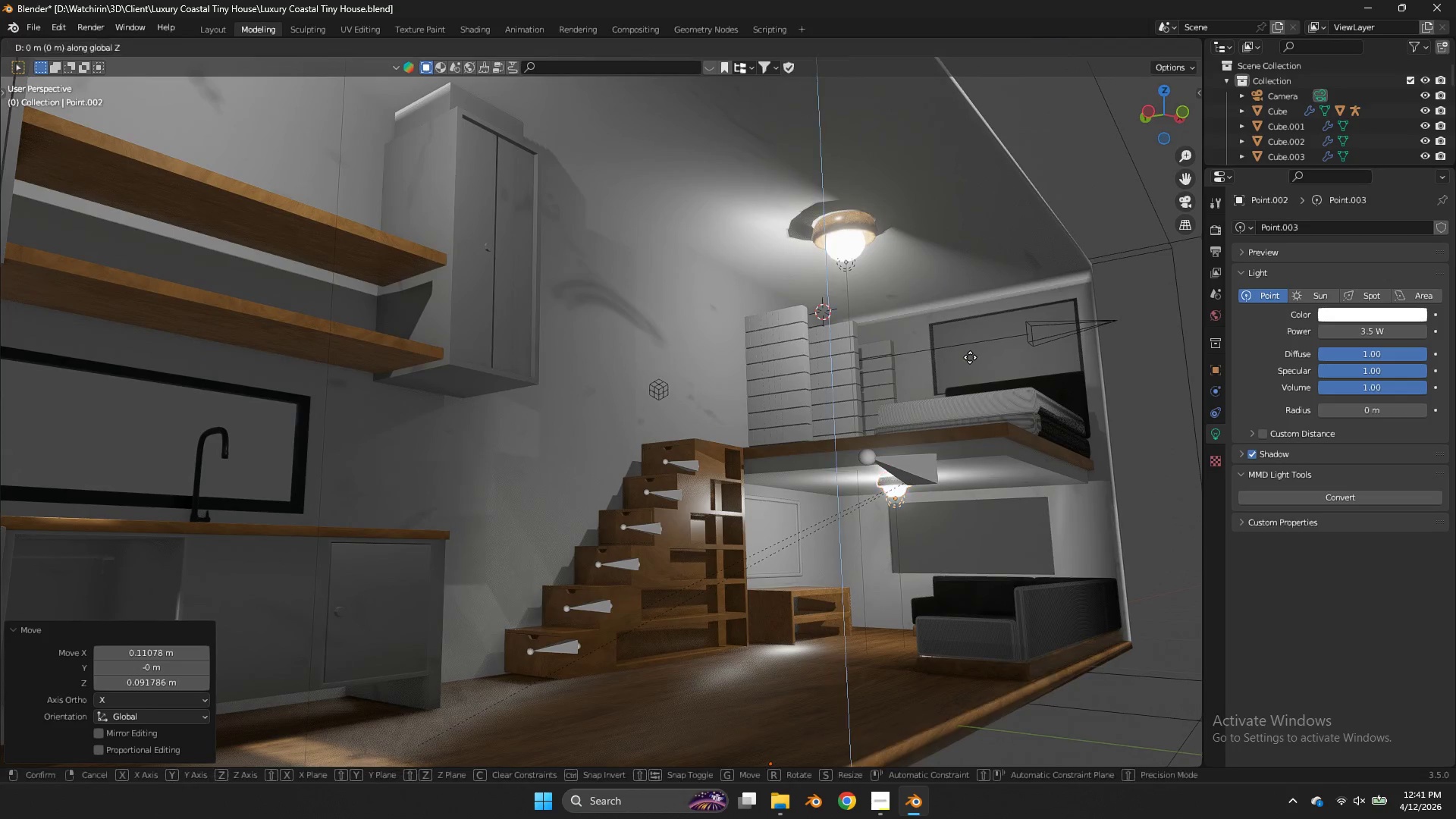 
hold_key(key=ShiftLeft, duration=0.8)
left_click([959, 357])